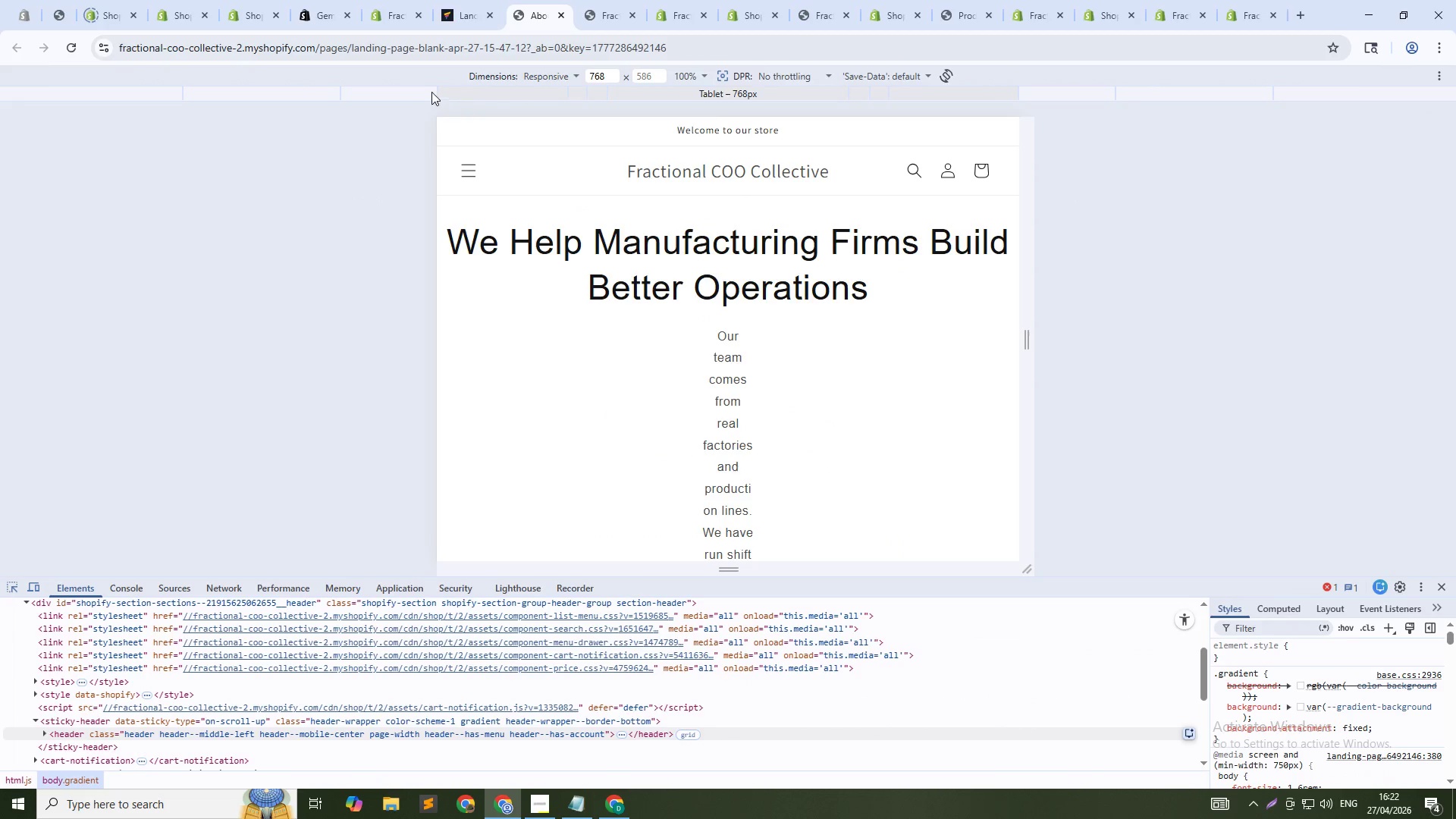 
left_click([409, 92])
 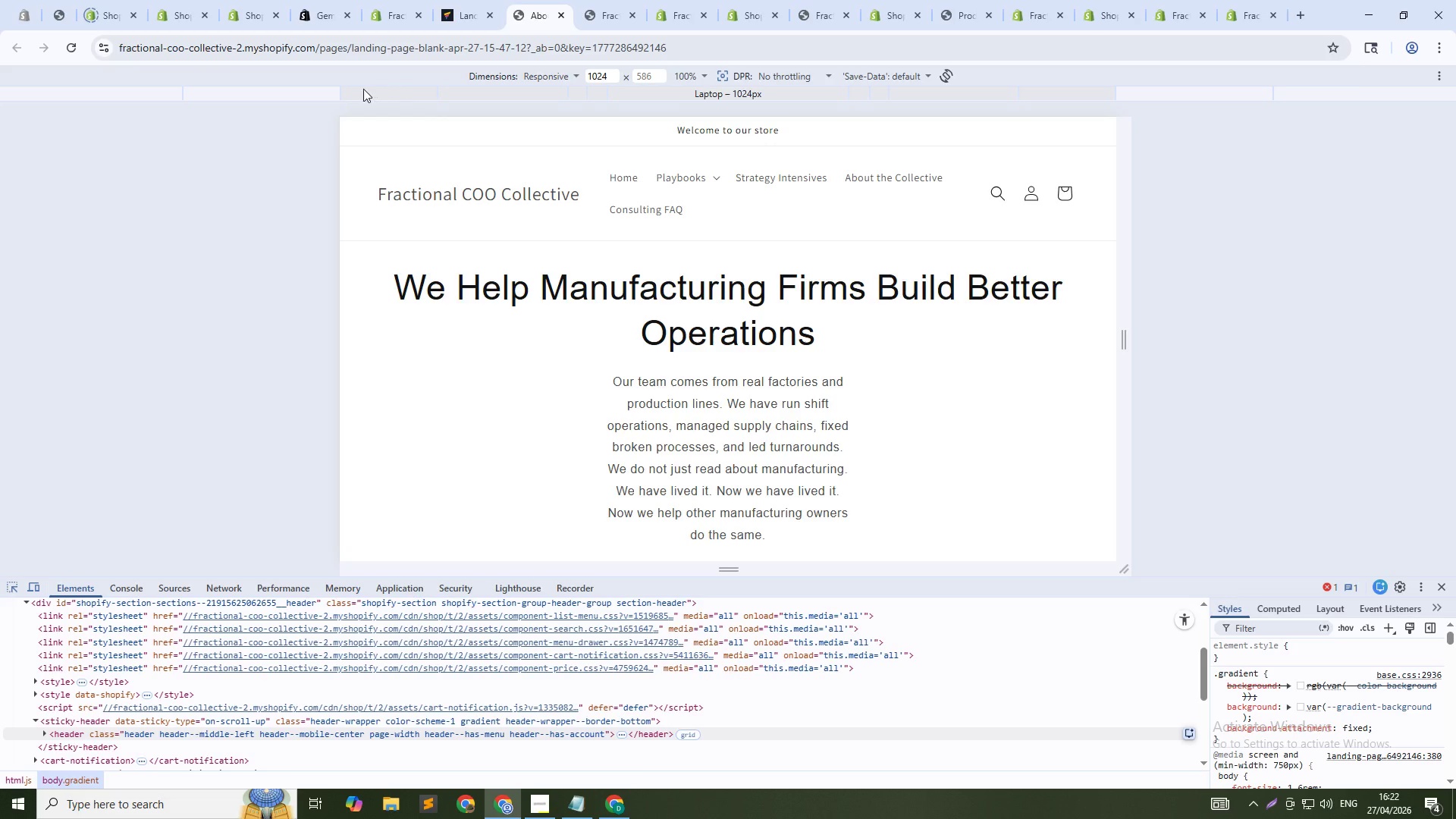 
left_click([301, 89])
 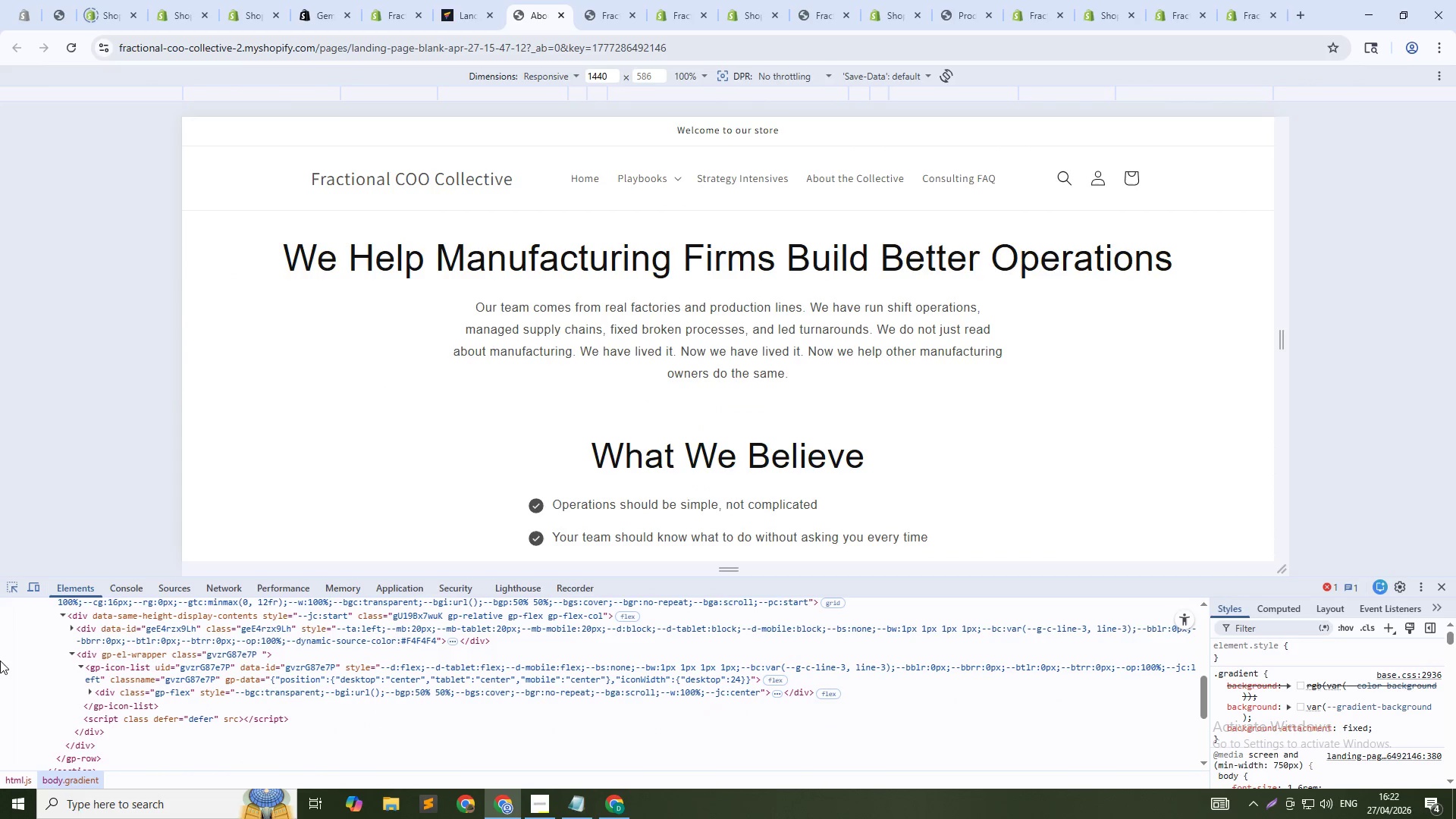 
left_click([27, 584])
 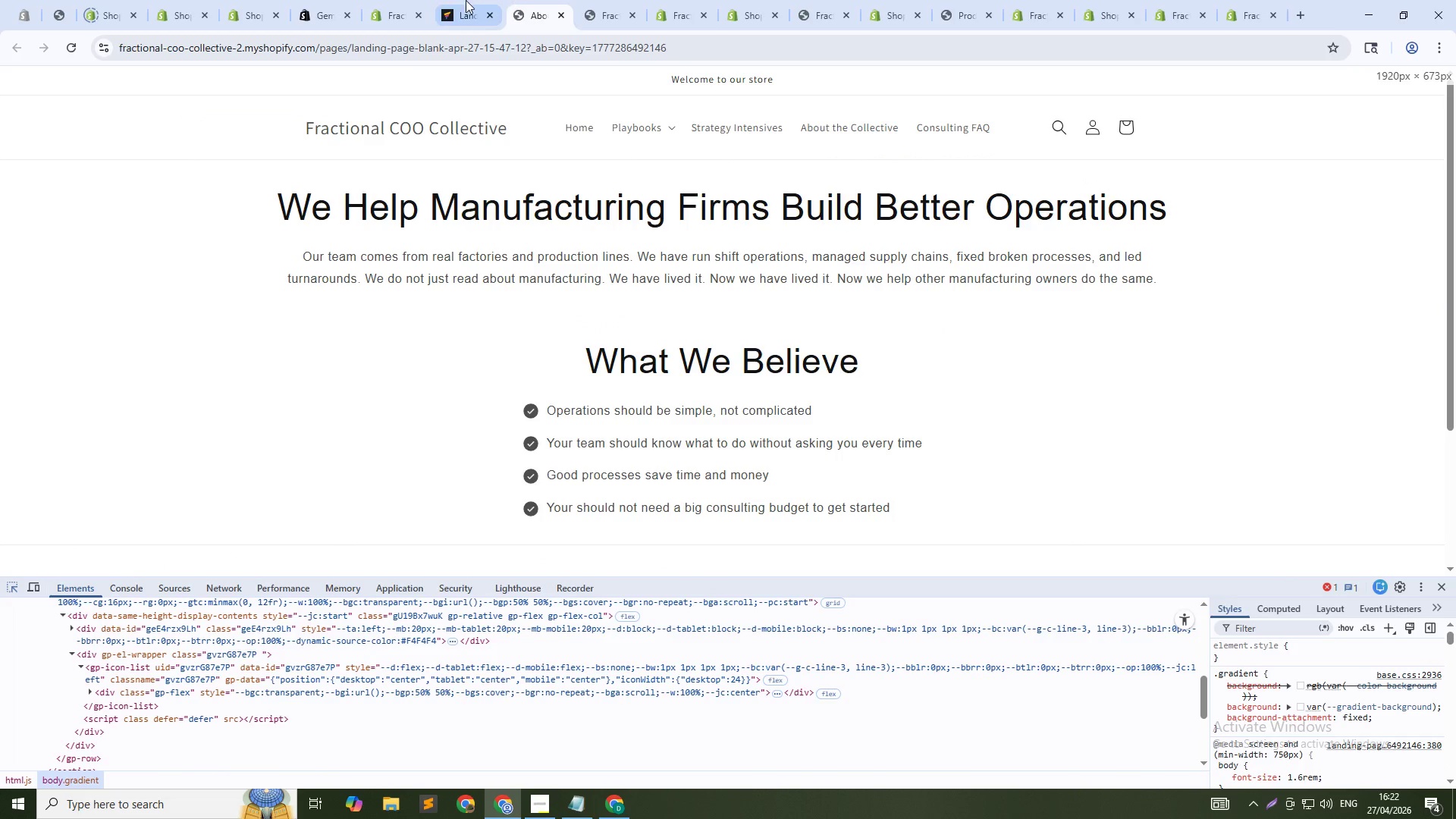 
left_click([442, 0])
 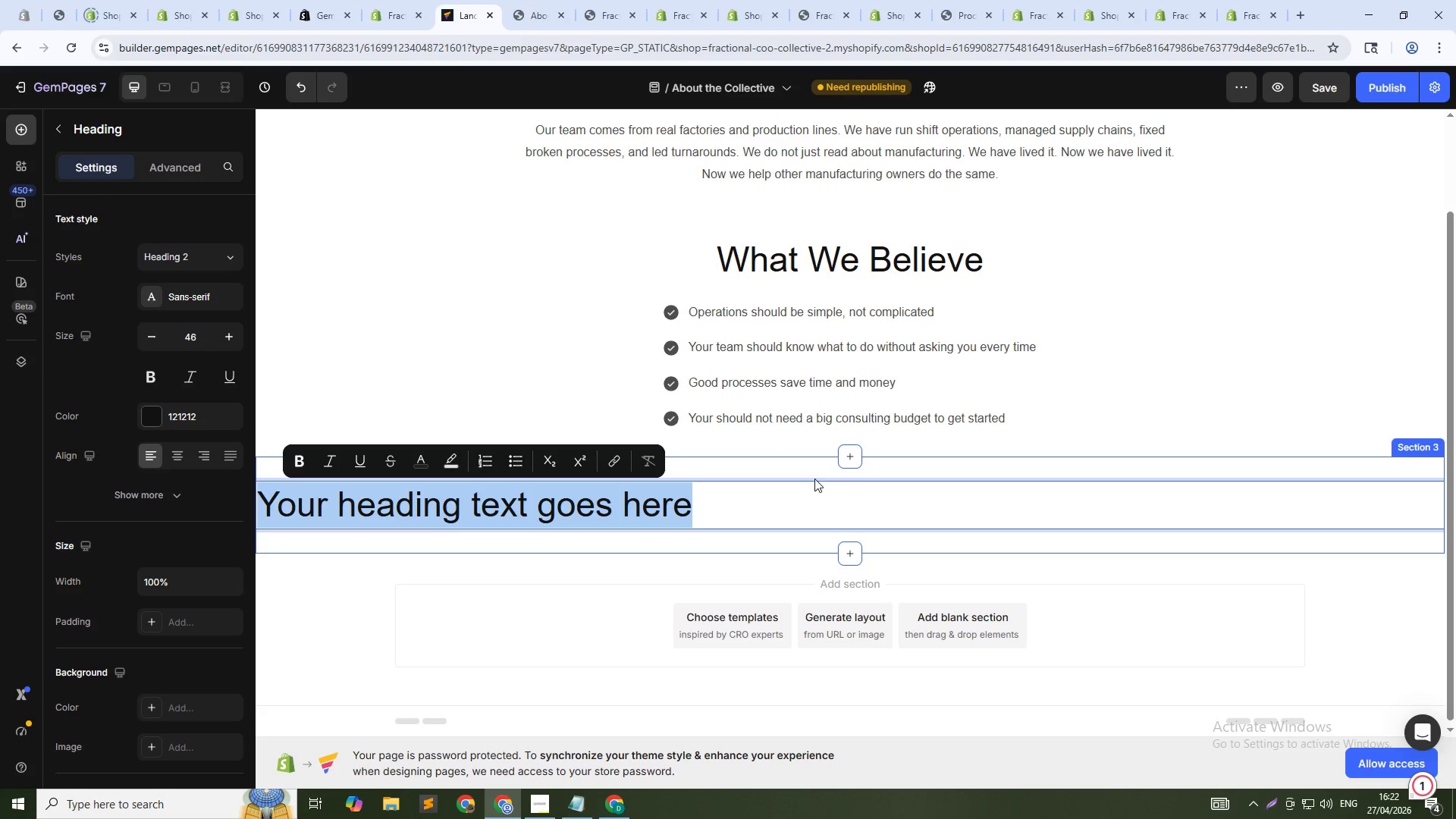 
type(How We Wok)
key(Backspace)
type(rk)
 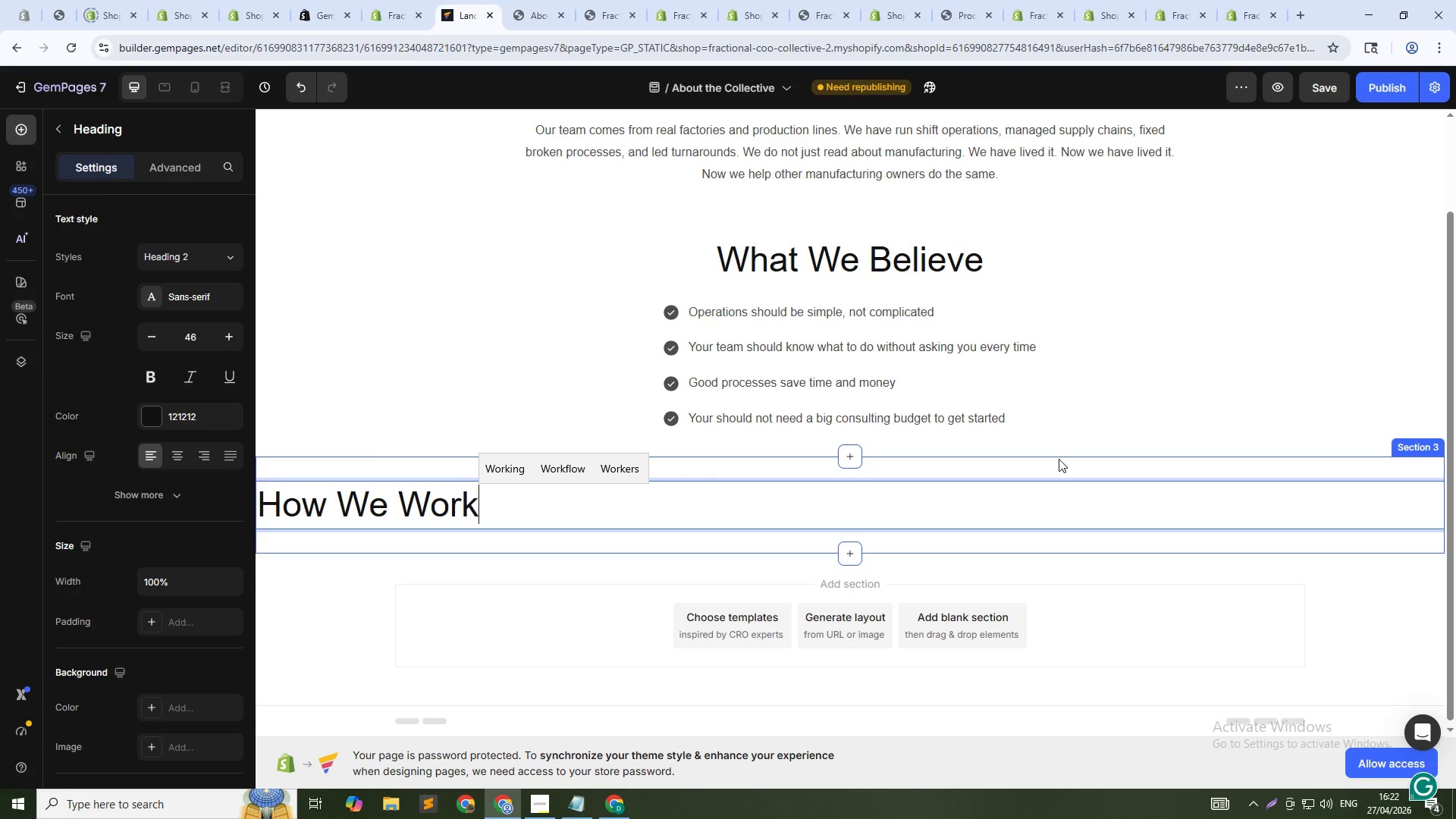 
wait(7.12)
 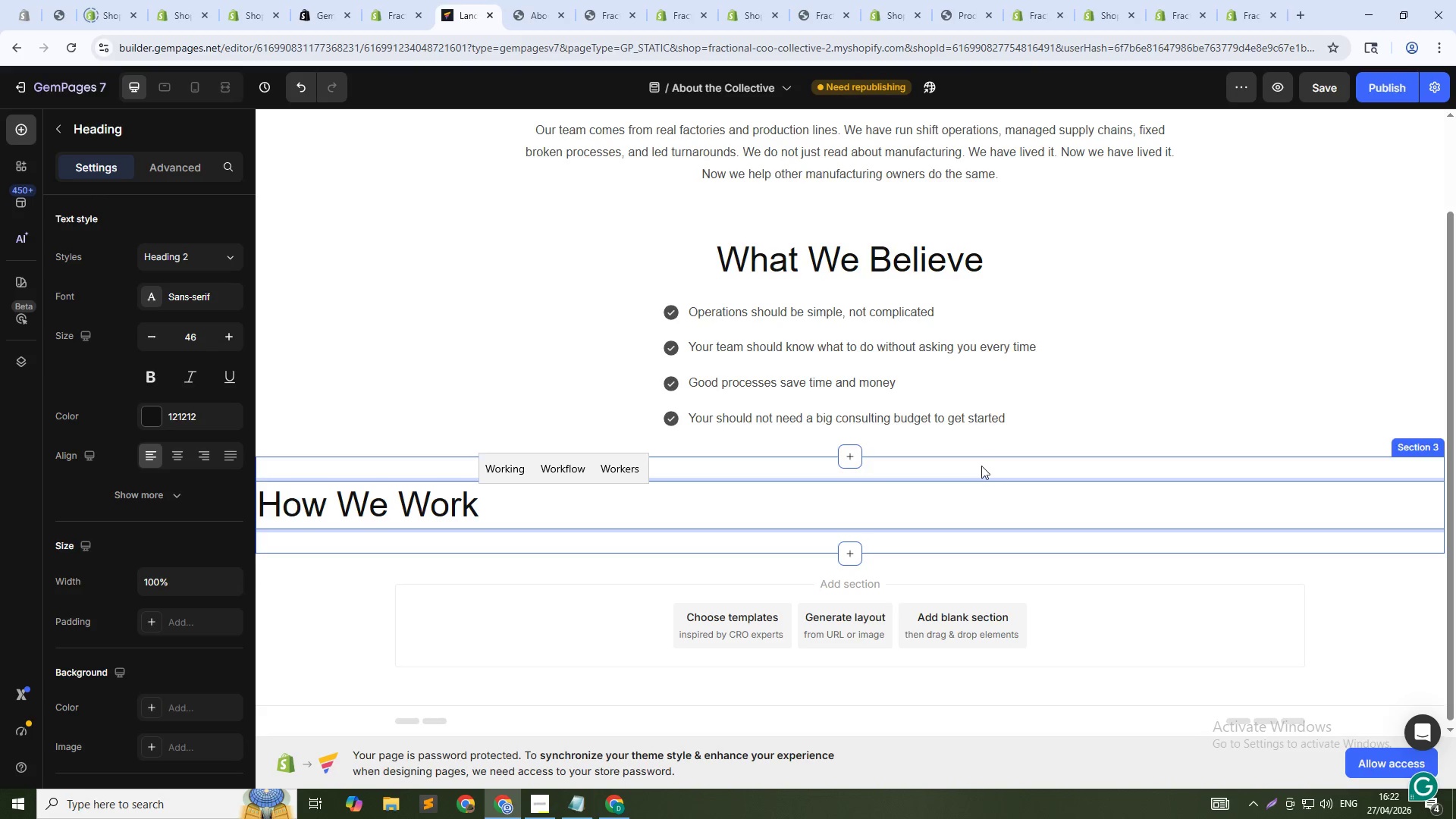 
left_click([49, 132])
 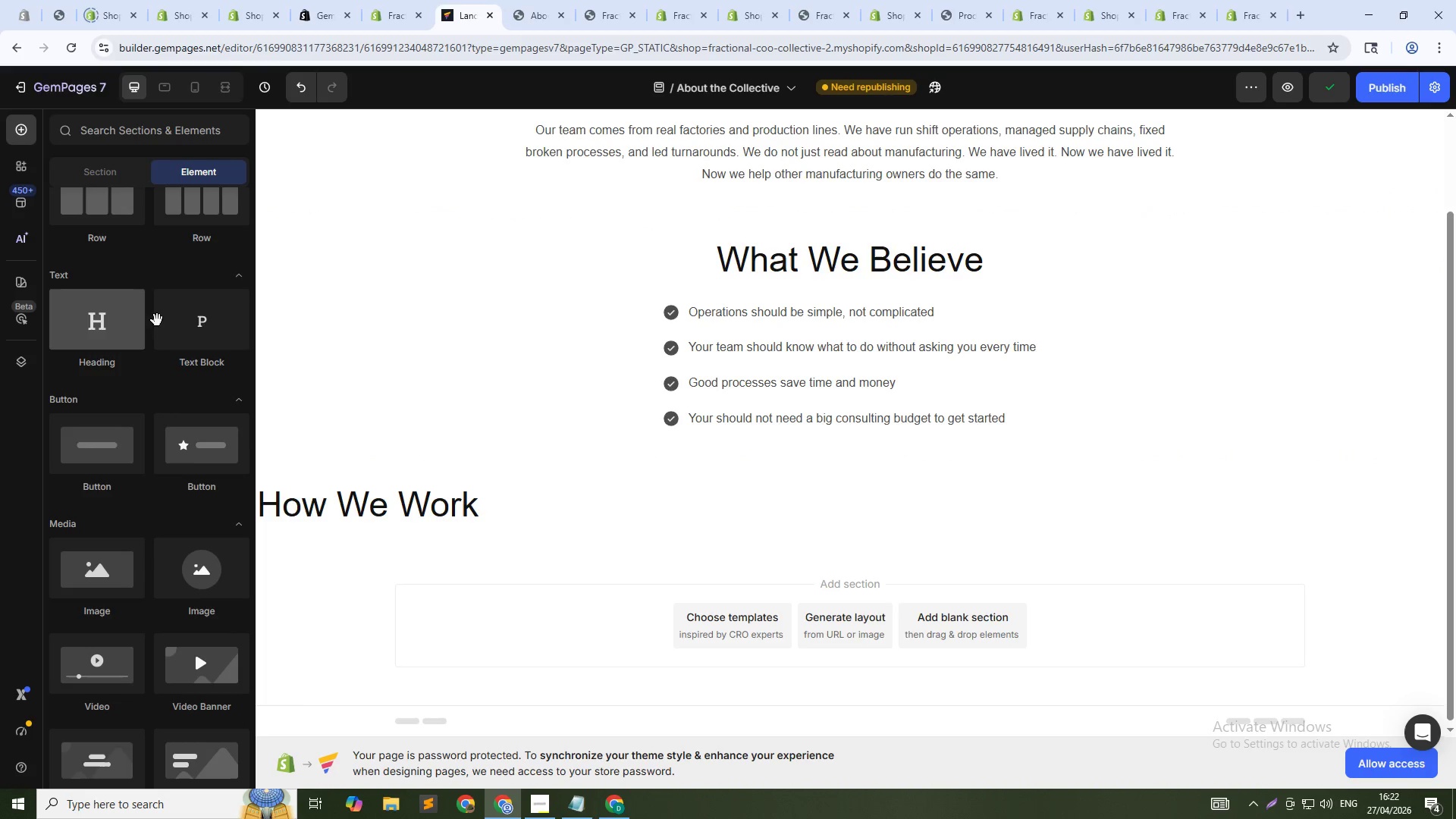 
left_click_drag(start_coordinate=[180, 320], to_coordinate=[457, 538])
 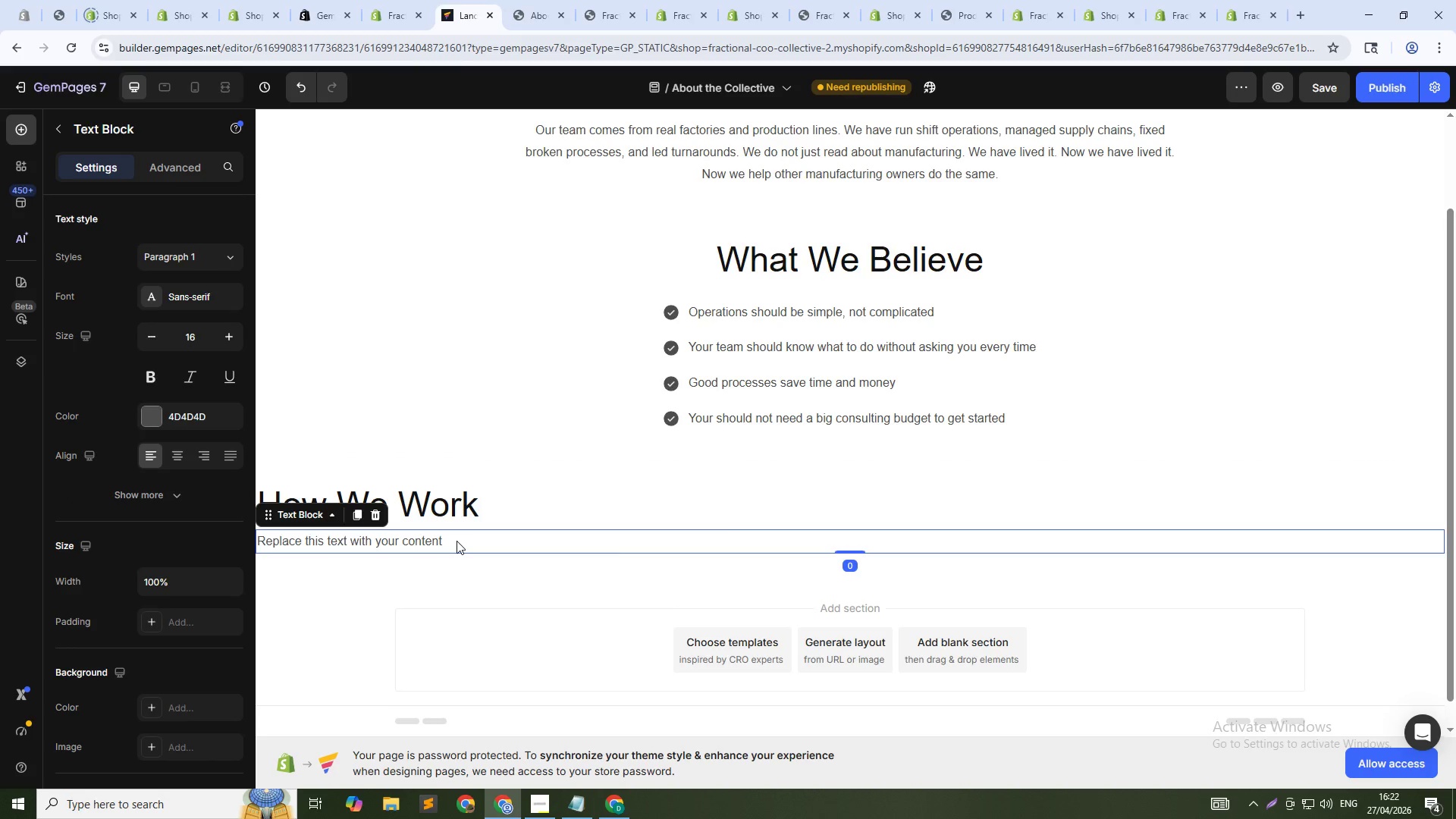 
double_click([457, 541])
 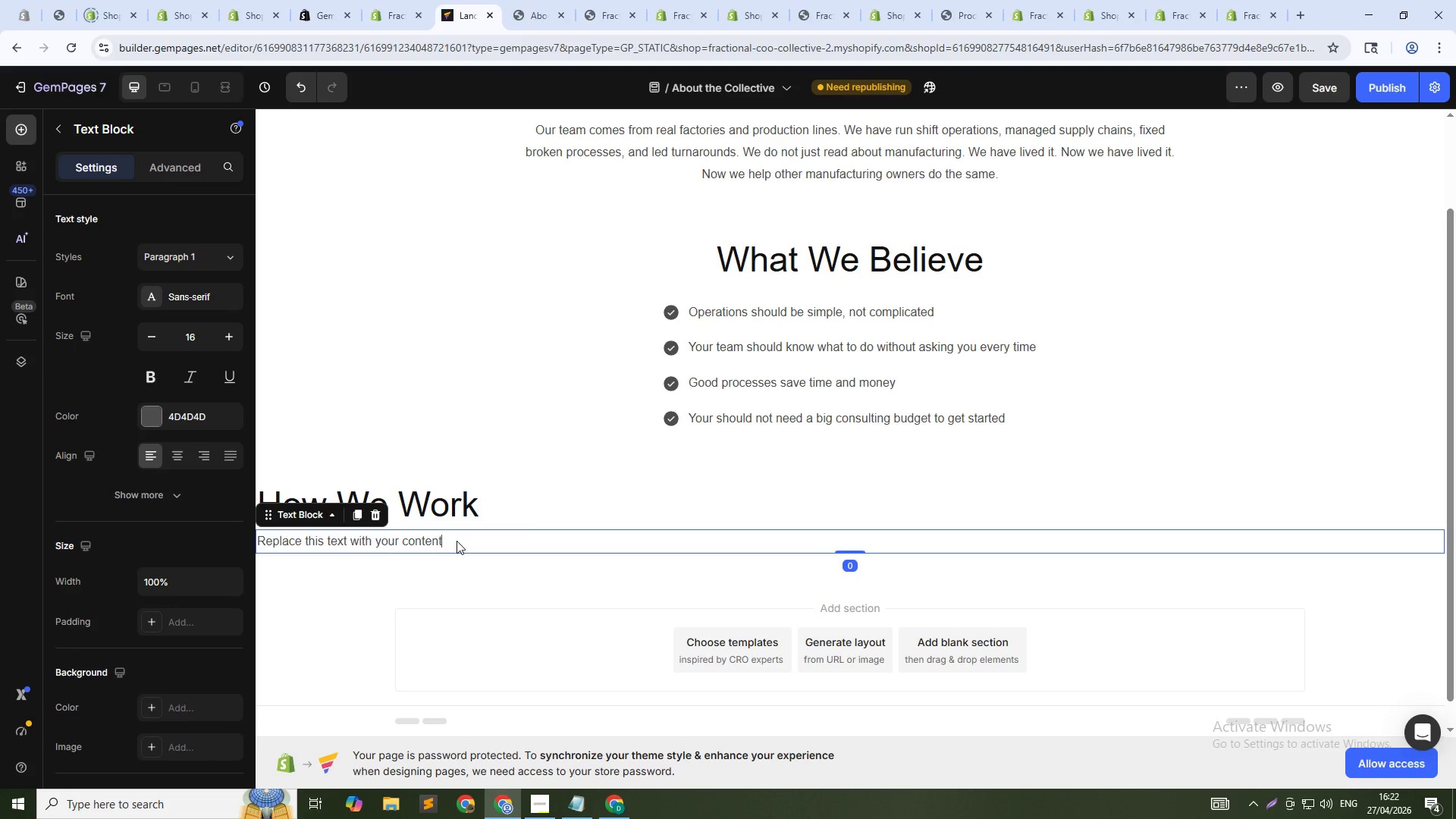 
triple_click([457, 541])
 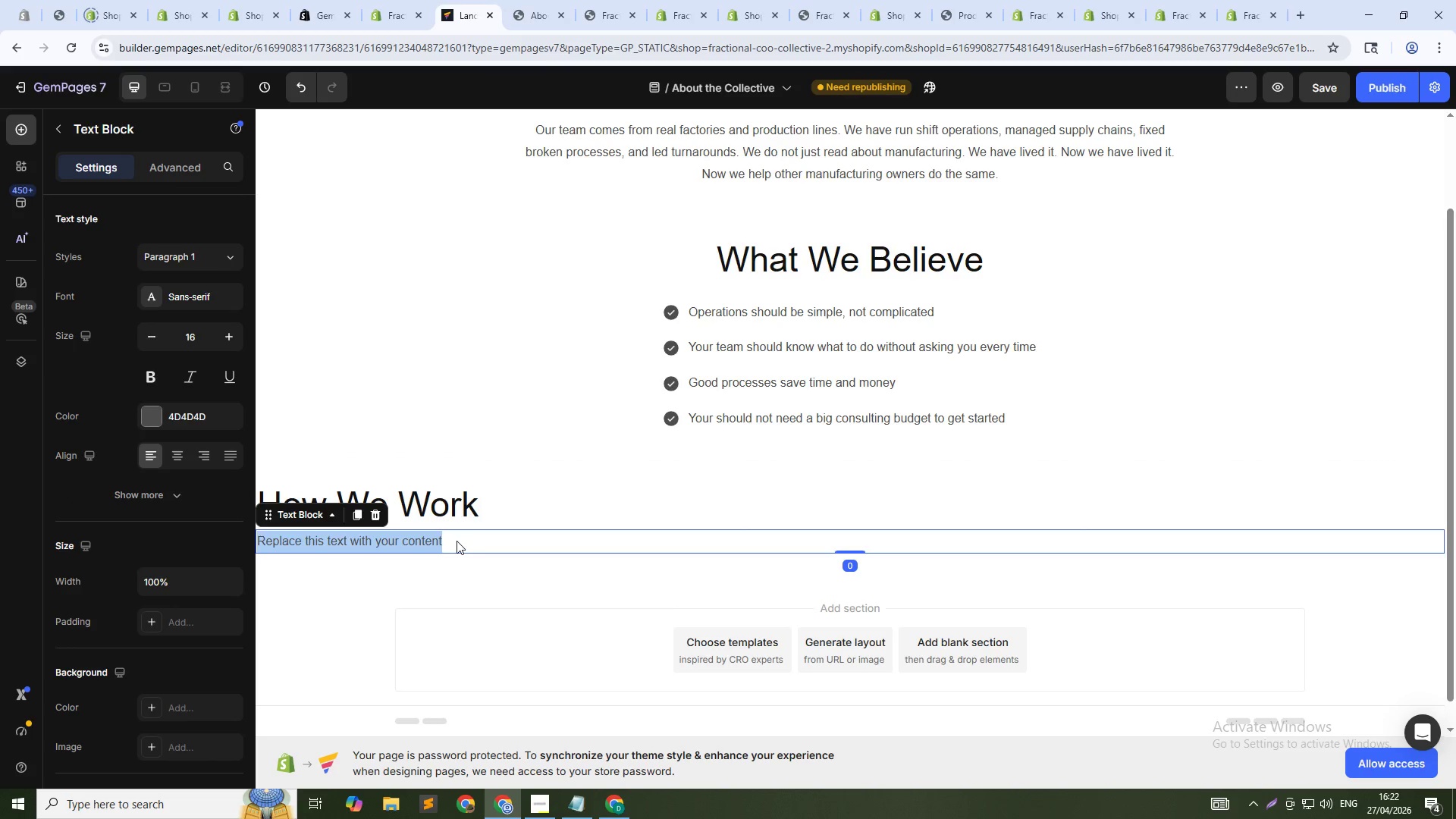 
triple_click([457, 541])
 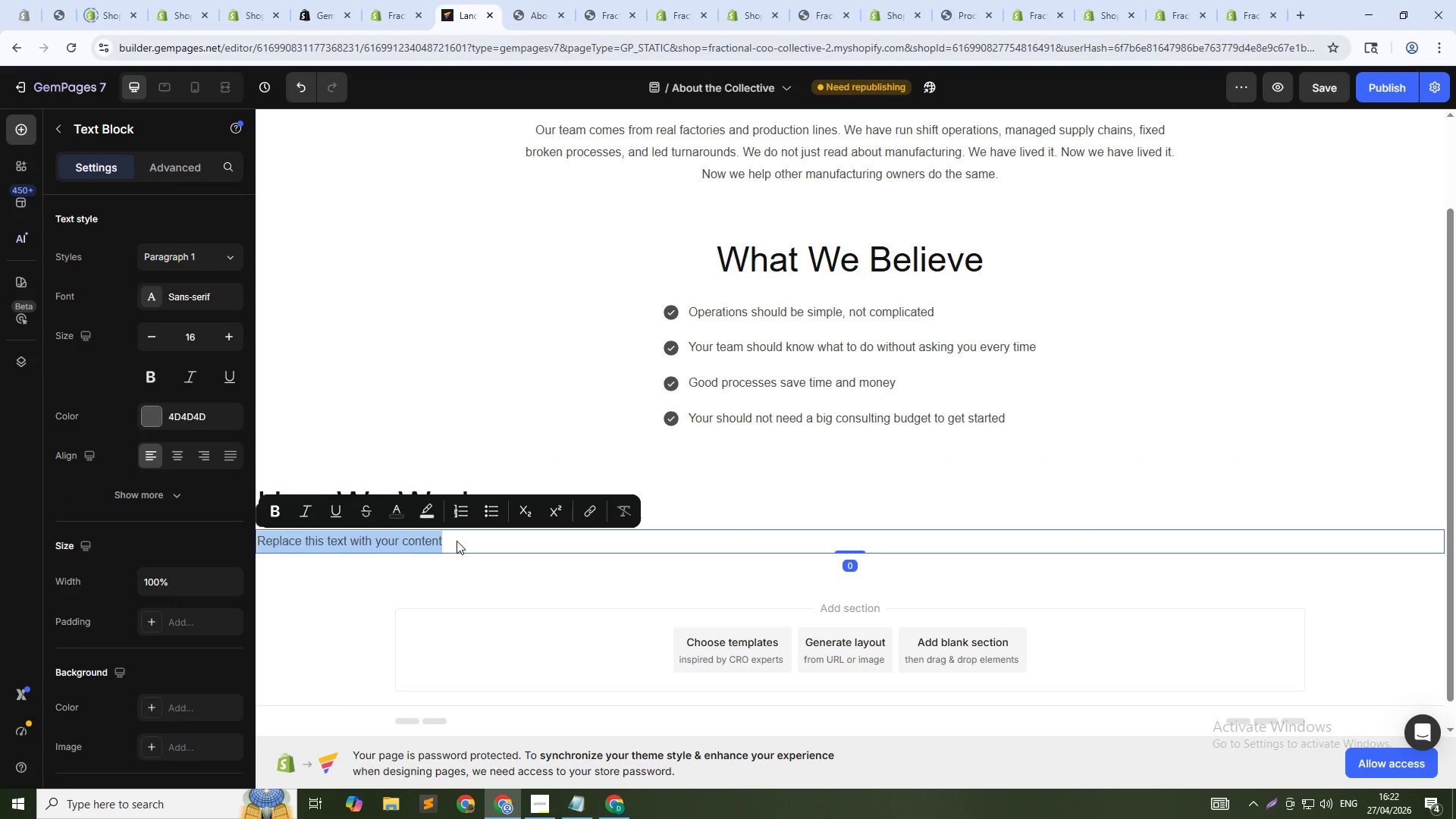 
type(We do not shell fancy reports that sit on a shelf. w)
key(Backspace)
type(We give you clear, usable systems.)
 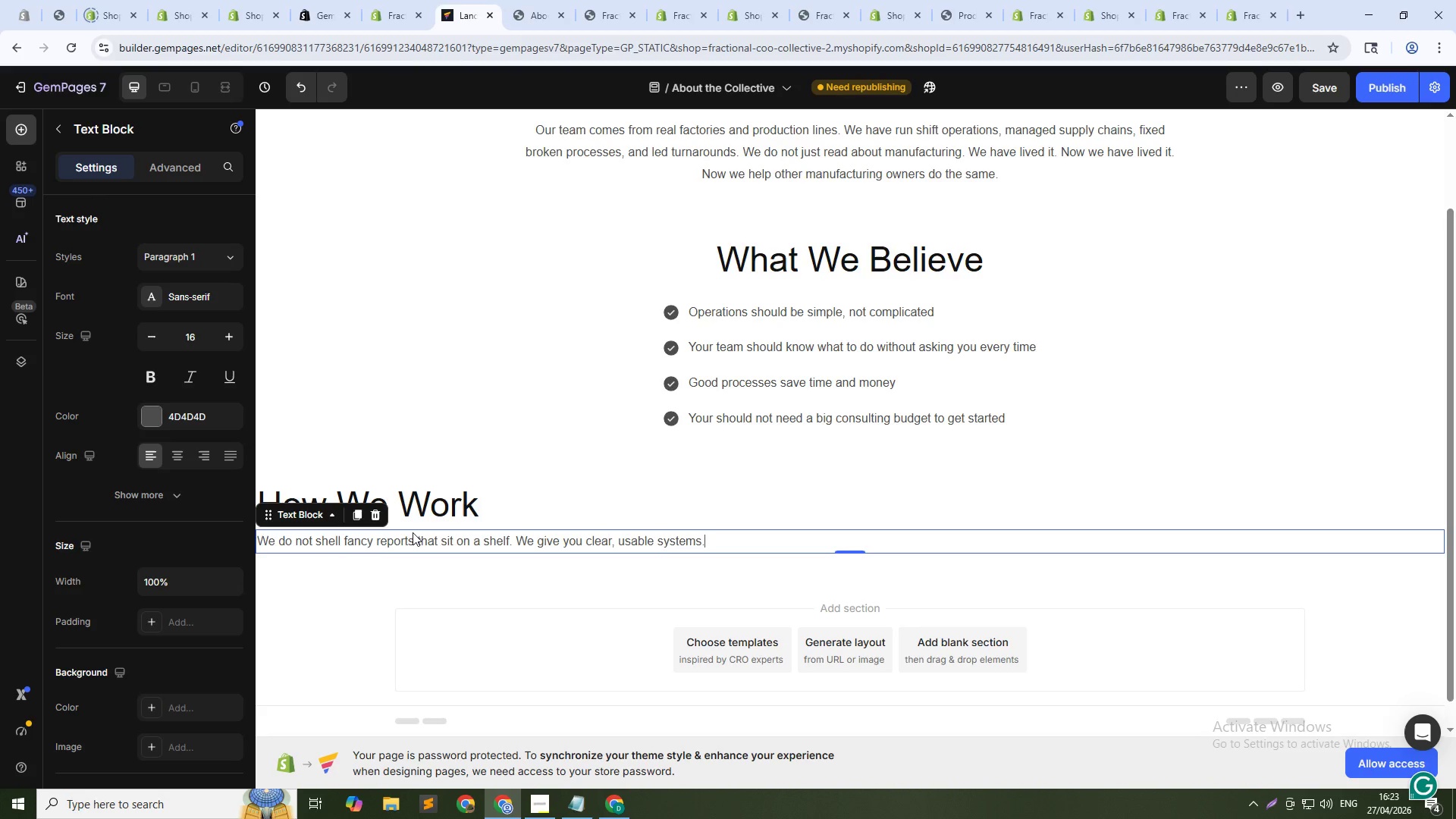 
wait(17.89)
 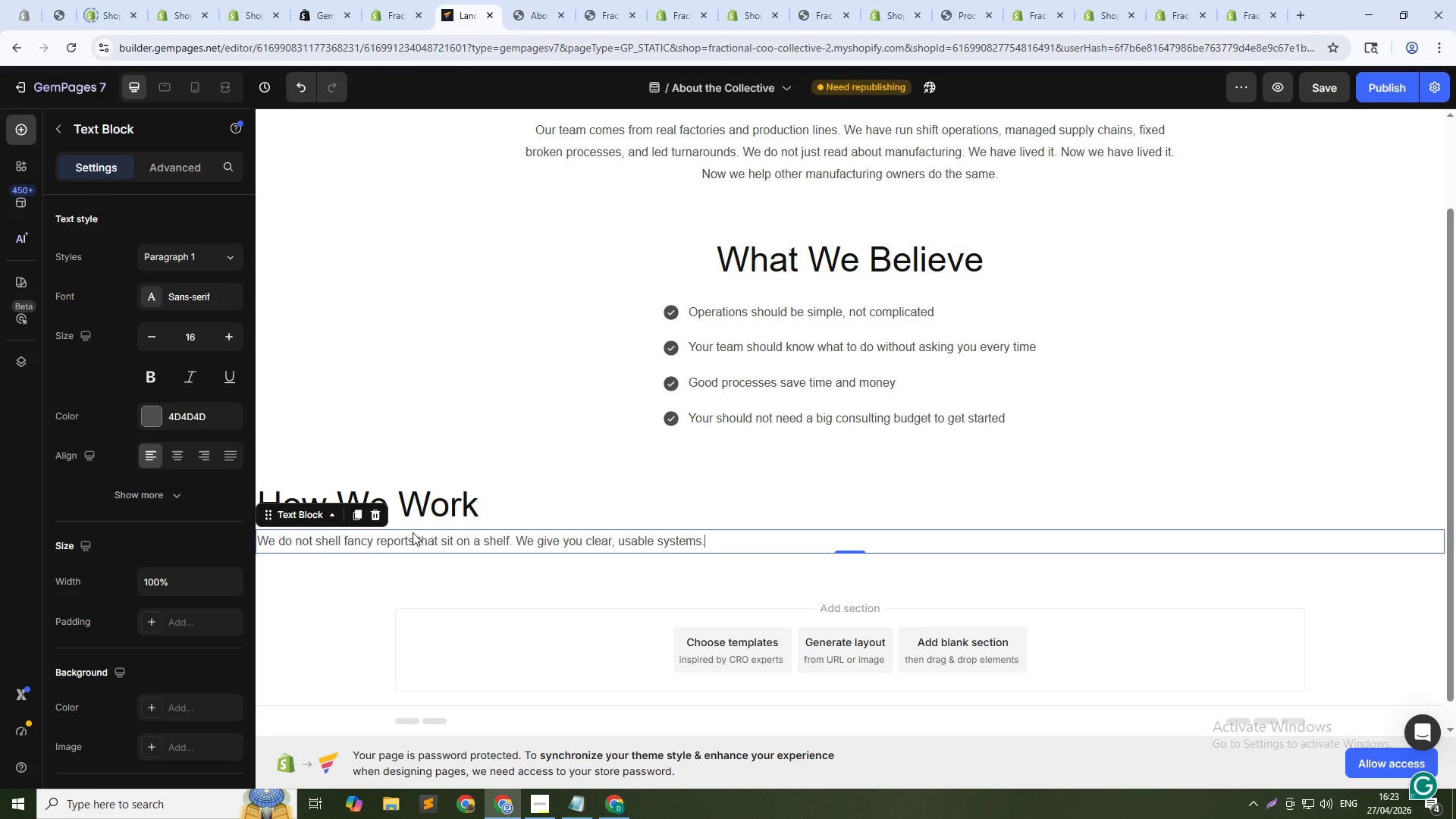 
left_click([176, 447])
 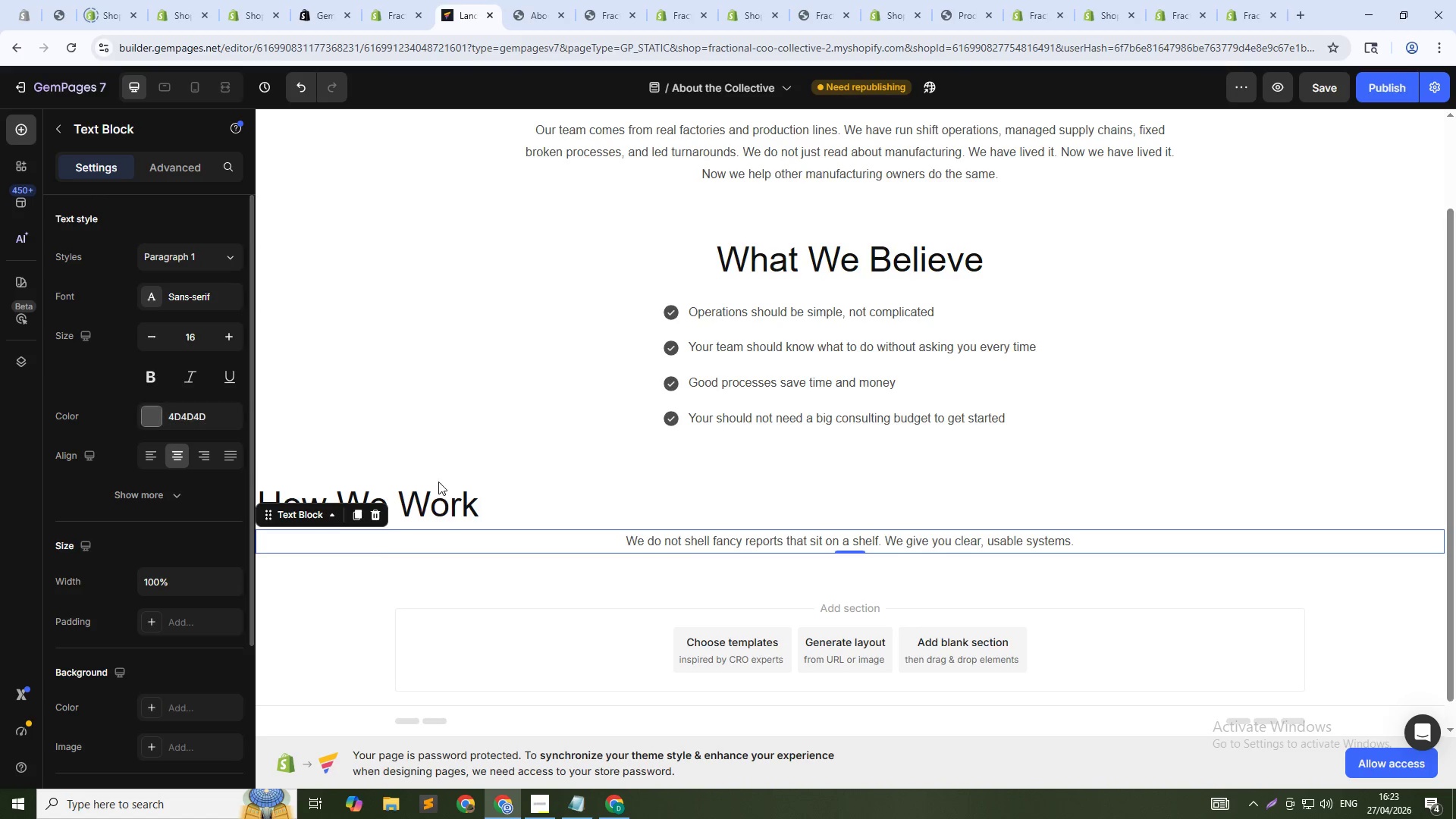 
left_click([447, 504])
 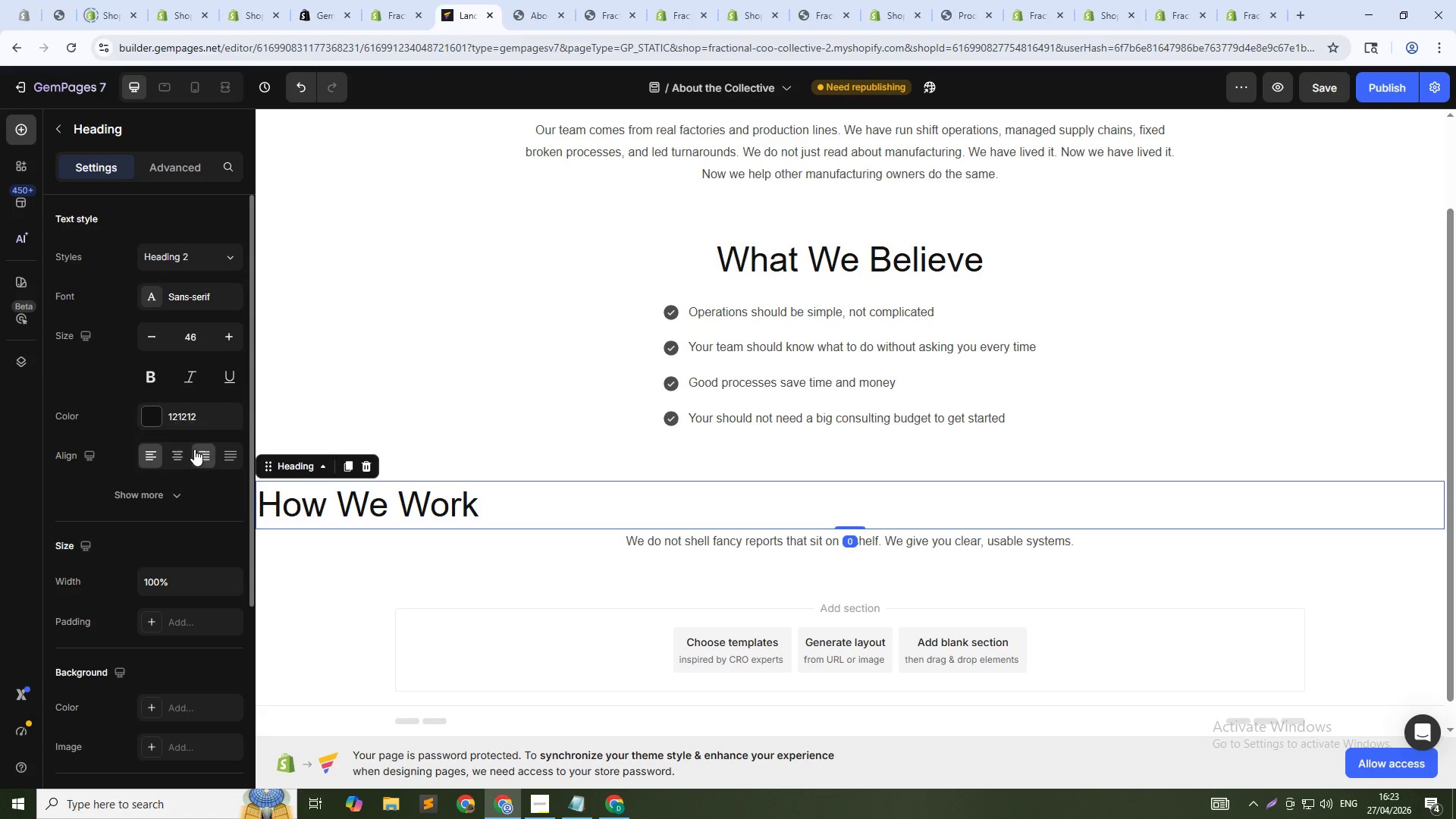 
left_click([180, 447])
 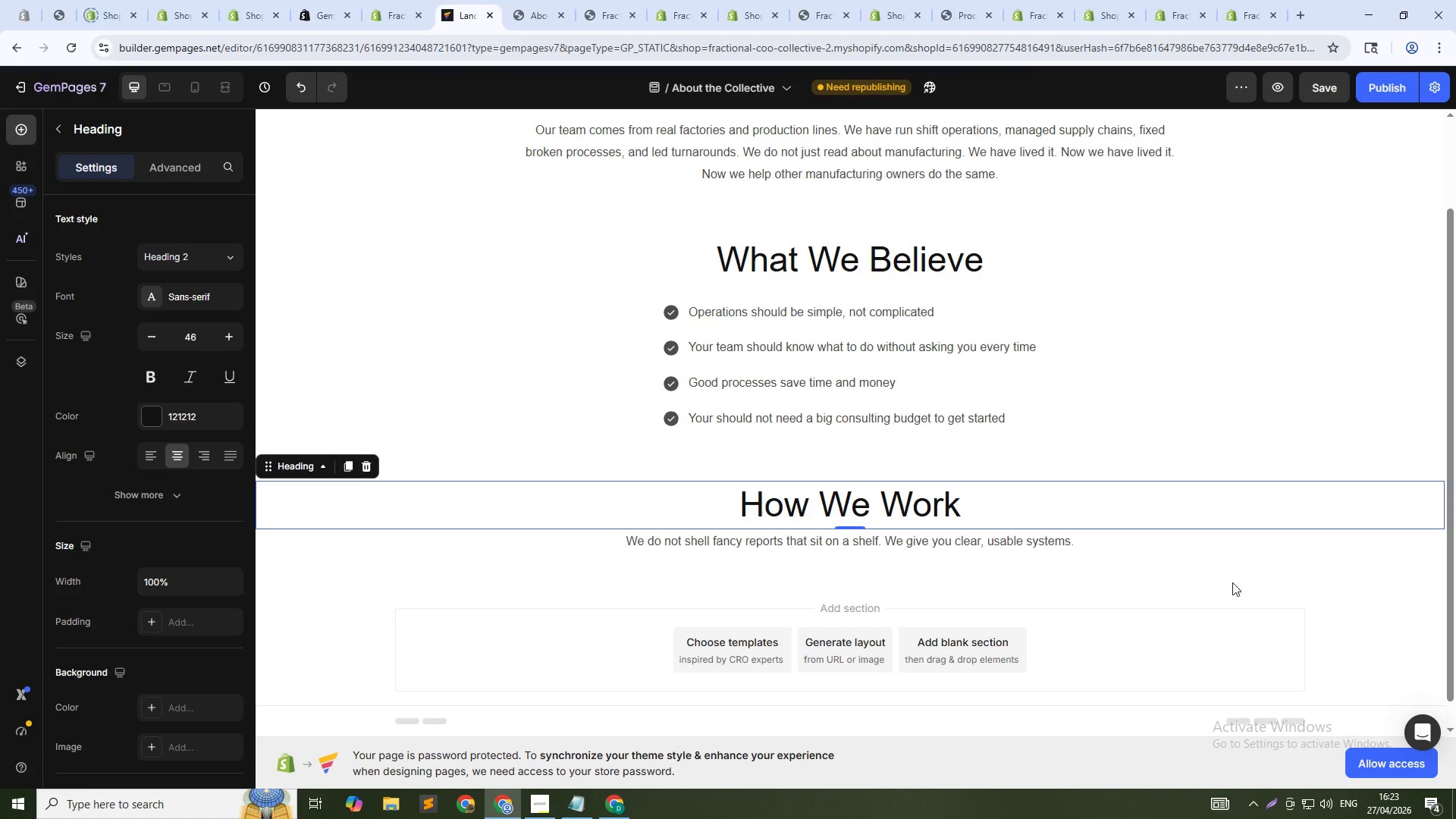 
left_click([1124, 543])
 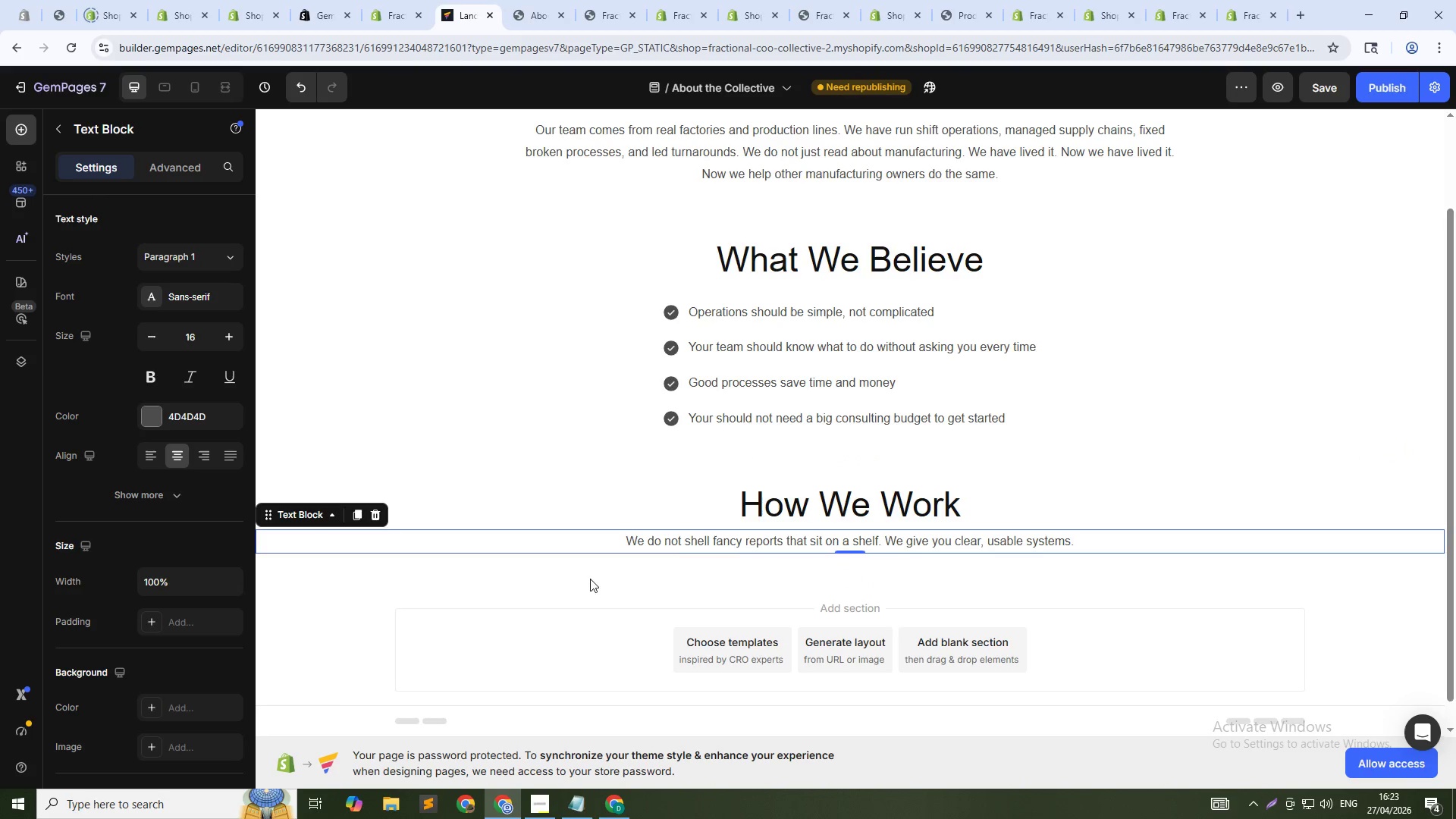 
left_click([64, 142])
 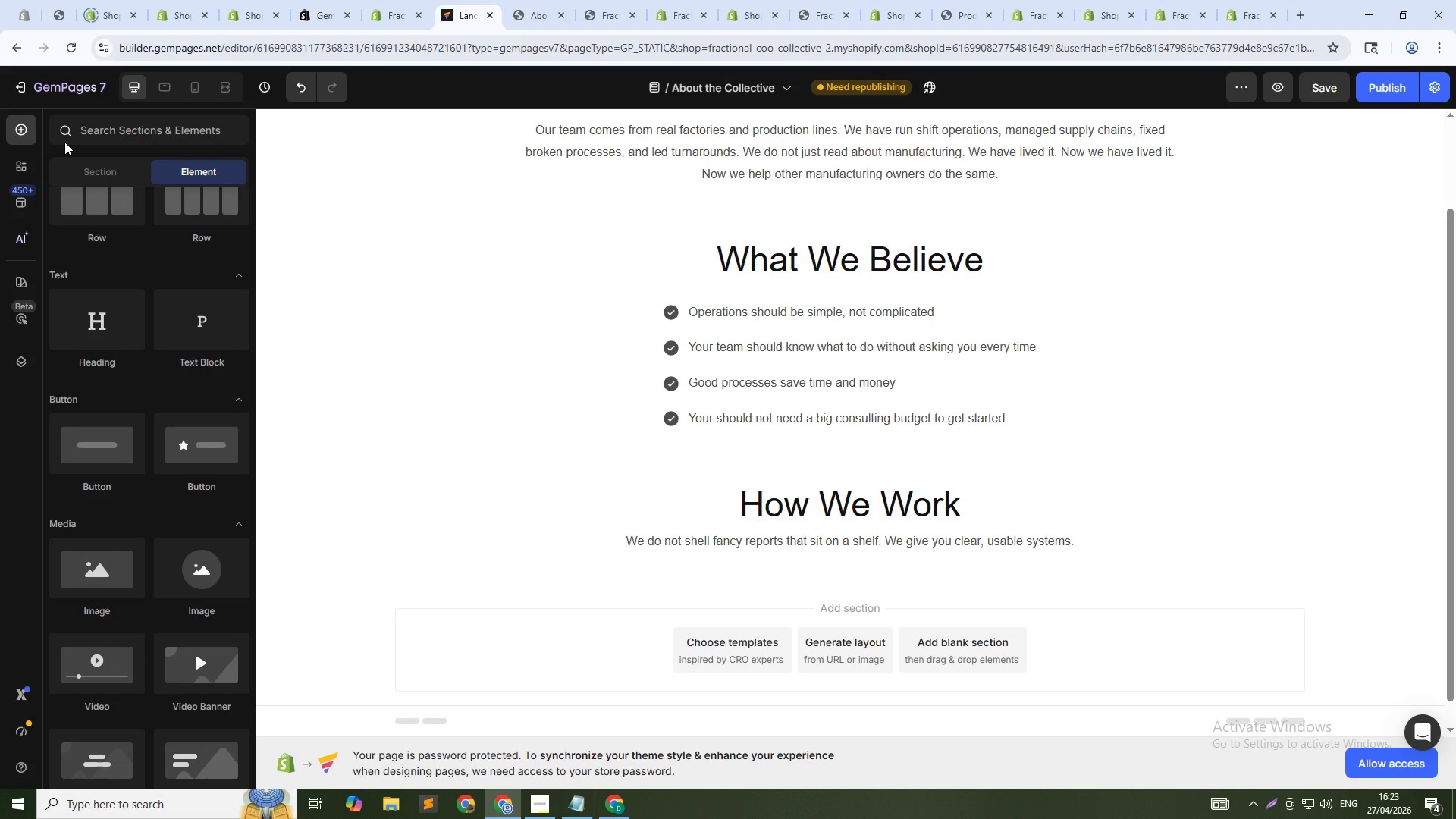 
wait(8.38)
 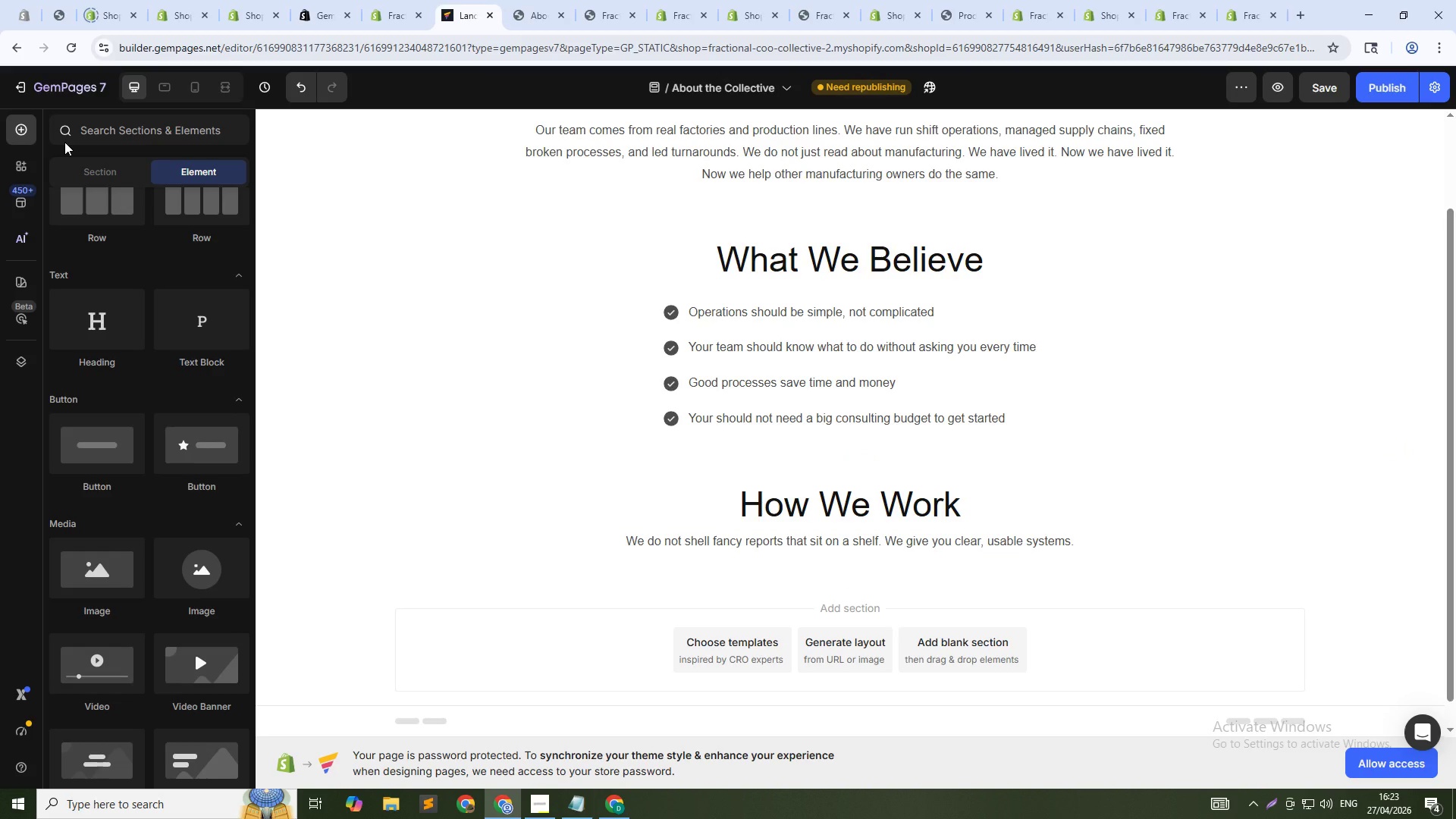 
left_click([110, 322])
 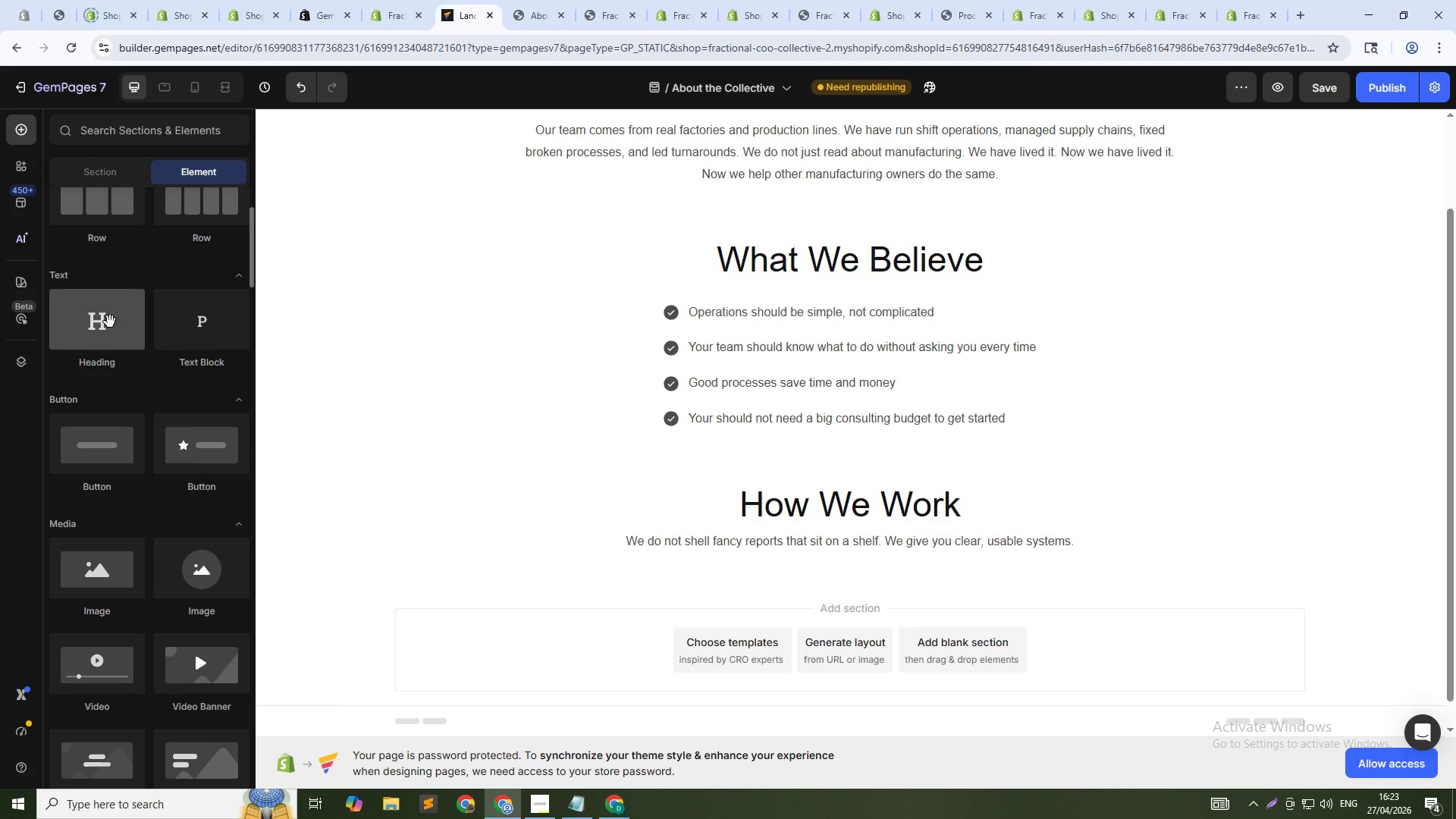 
left_click_drag(start_coordinate=[110, 322], to_coordinate=[793, 570])
 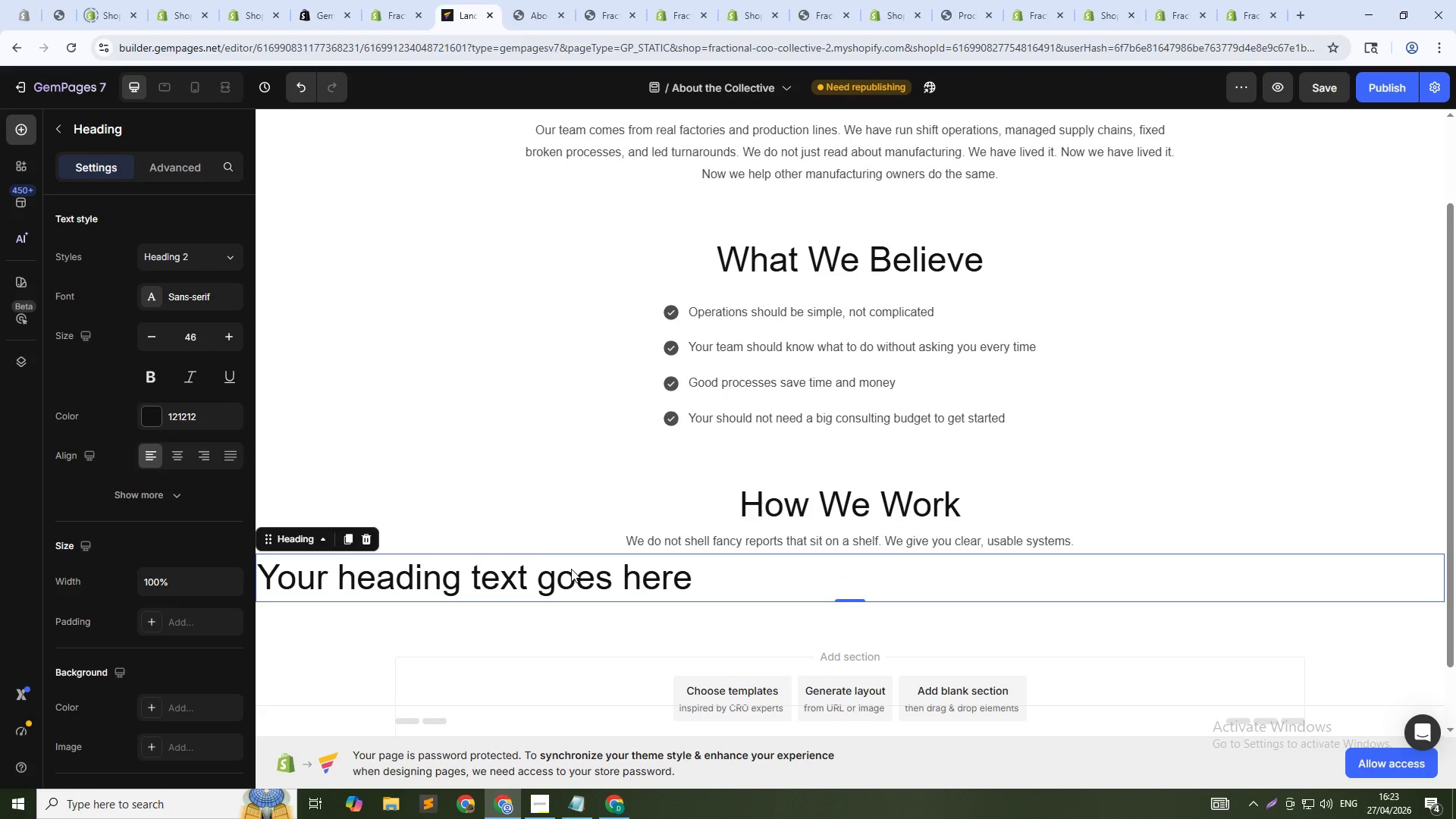 
left_click([192, 254])
 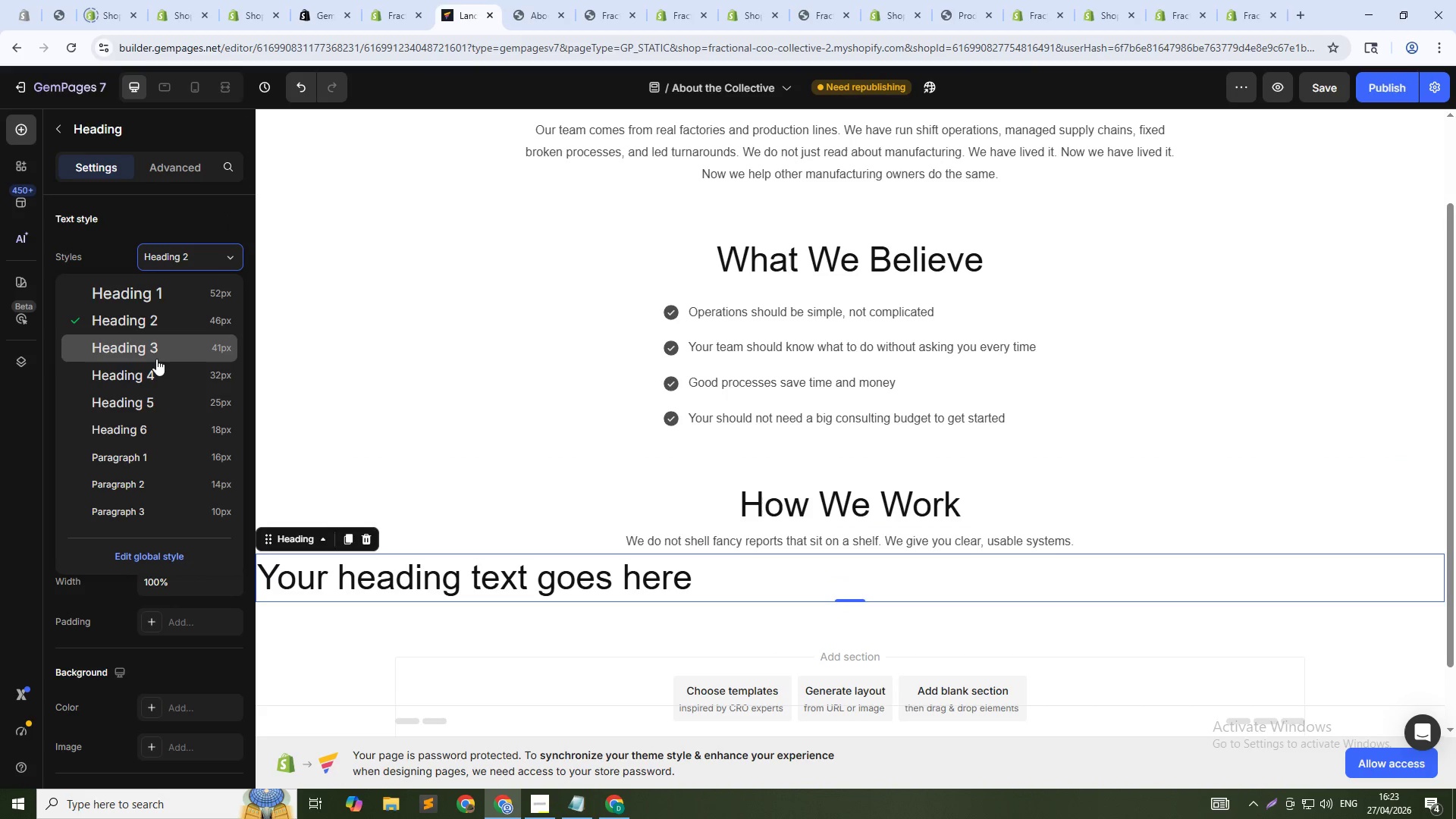 
left_click([169, 365])
 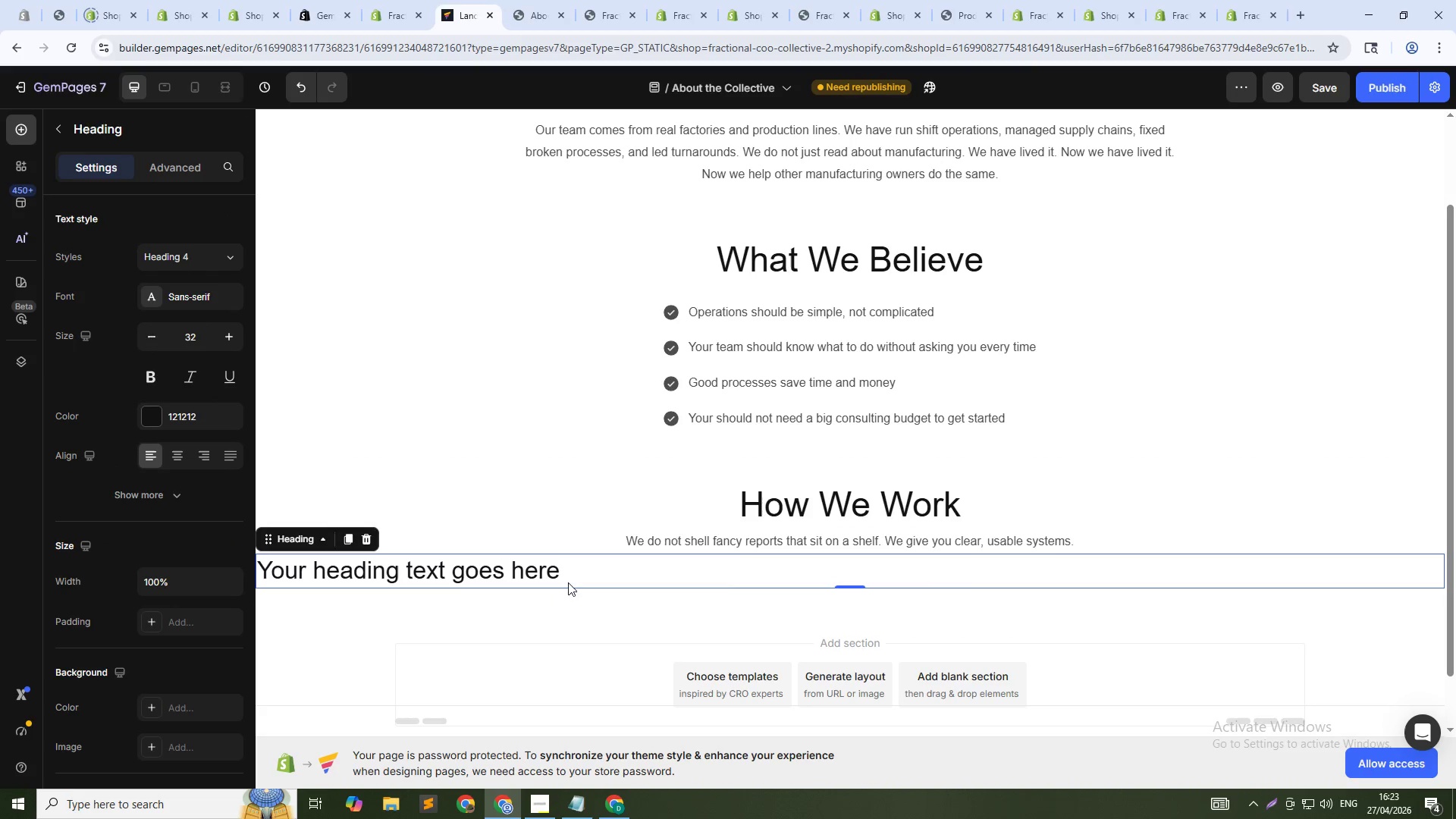 
double_click([572, 574])
 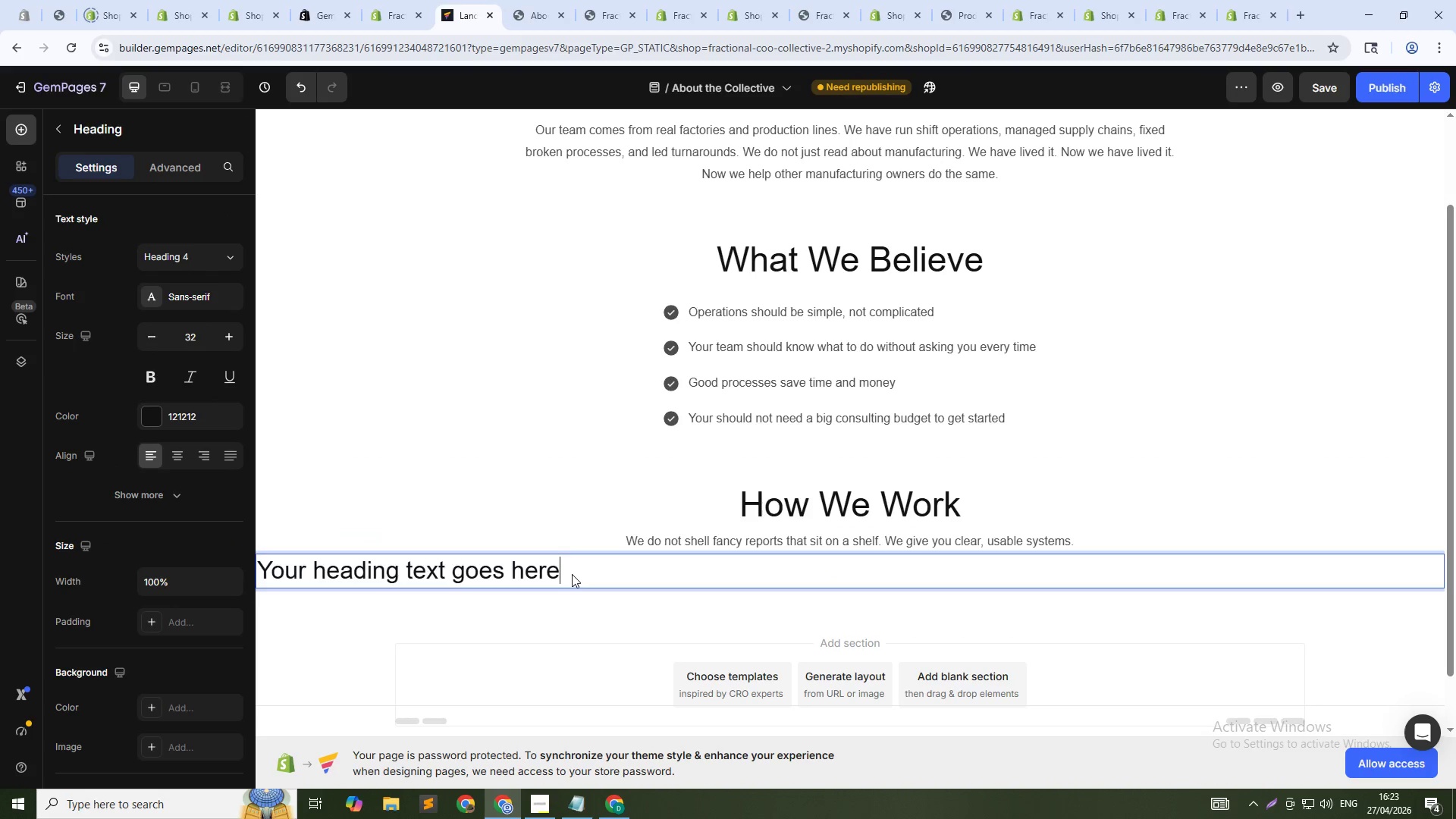 
triple_click([572, 574])
 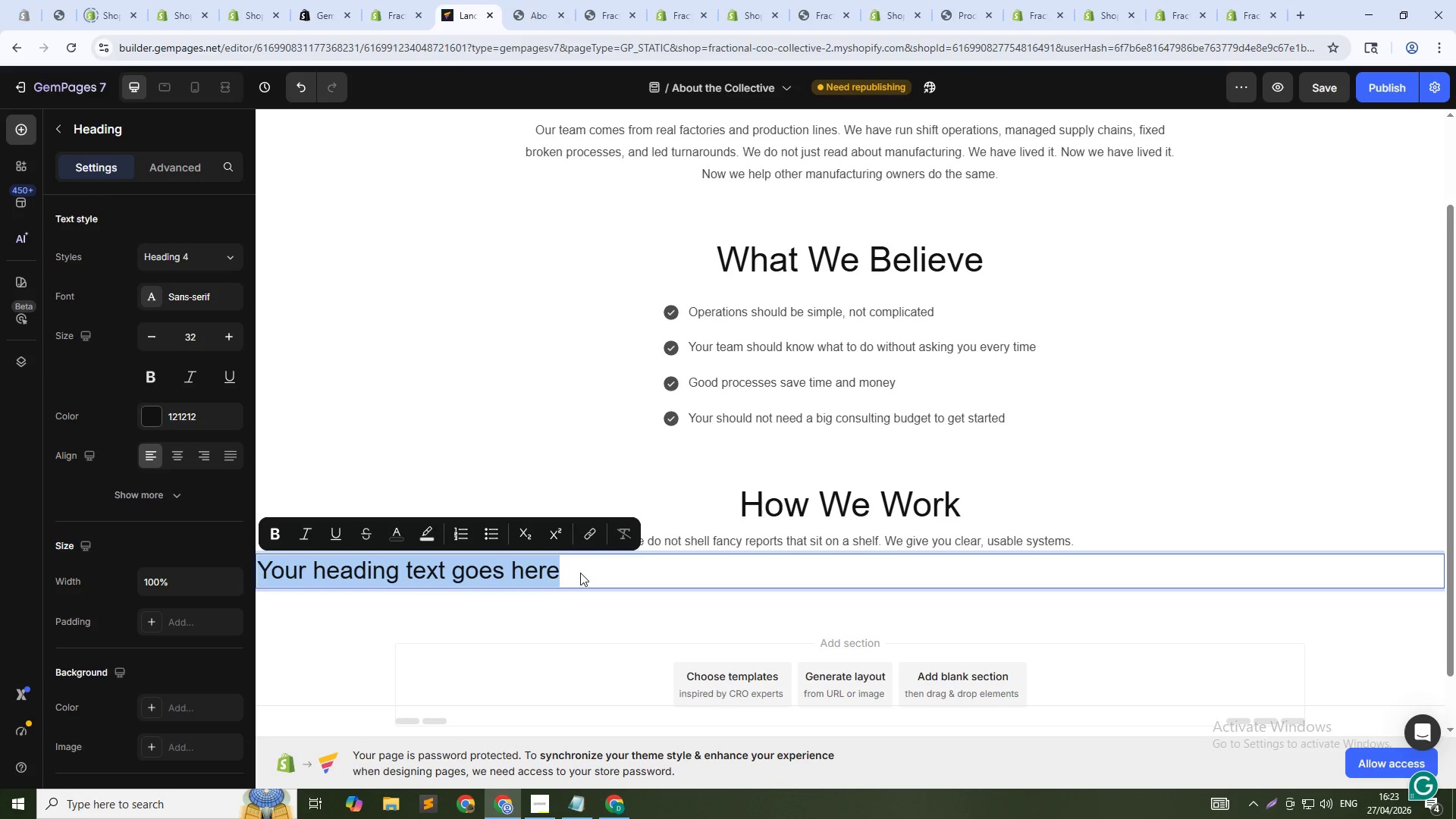 
type(Start eith a )
key(Backspace)
key(Backspace)
key(Backspace)
key(Backspace)
key(Backspace)
key(Backspace)
key(Backspace)
type(with a Playbook)
 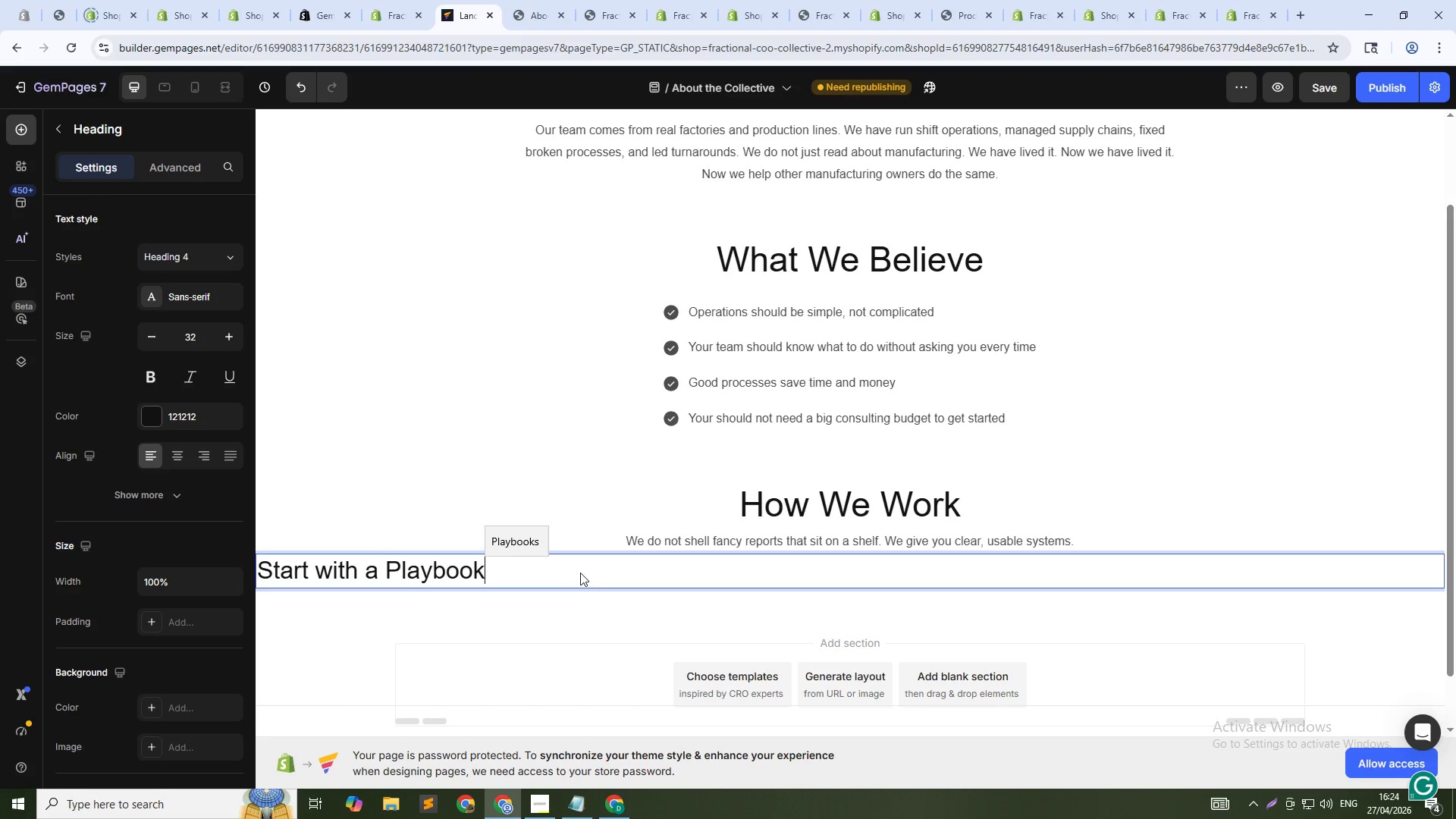 
left_click([58, 127])
 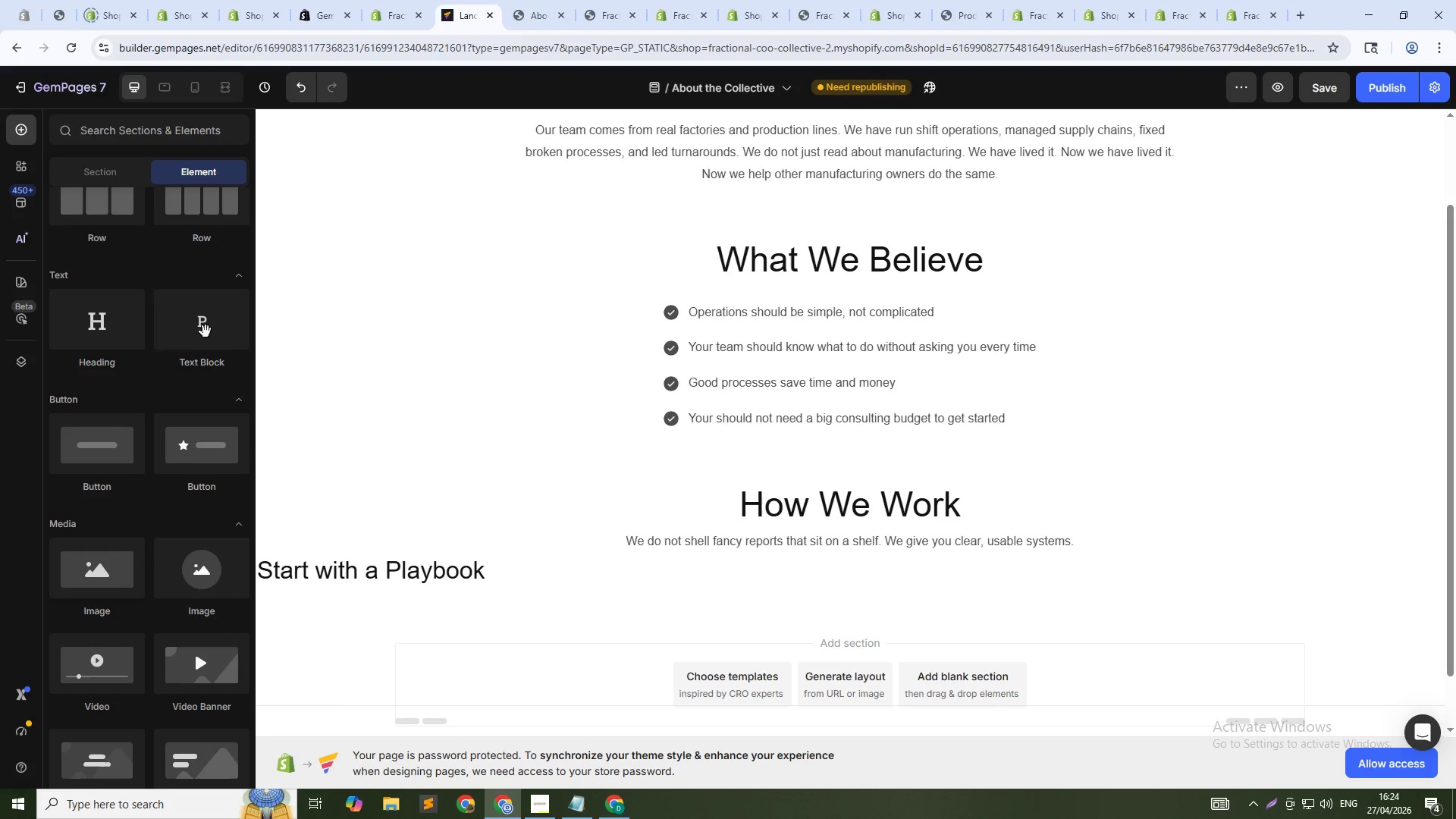 
left_click_drag(start_coordinate=[206, 329], to_coordinate=[396, 604])
 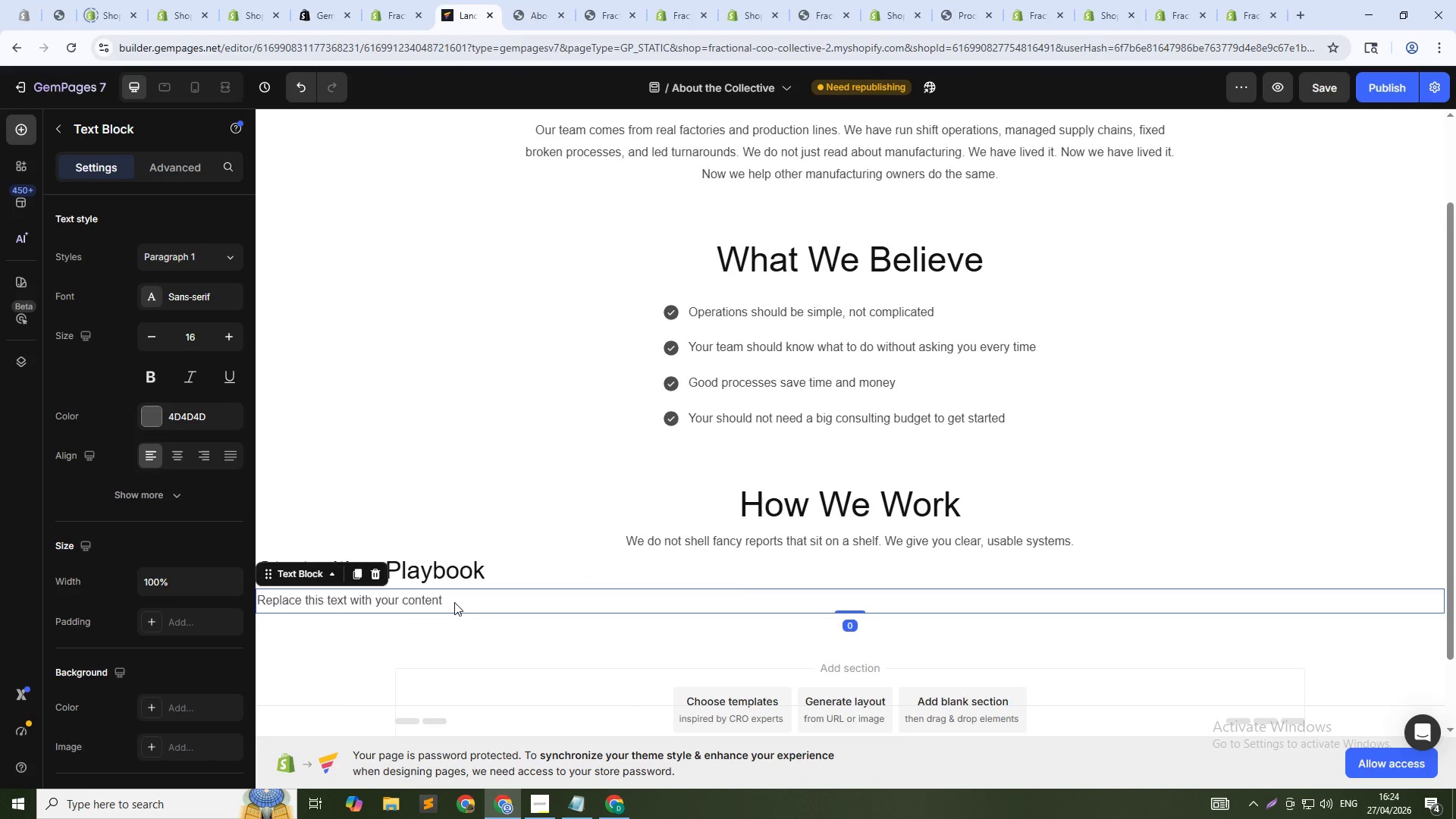 
double_click([454, 602])
 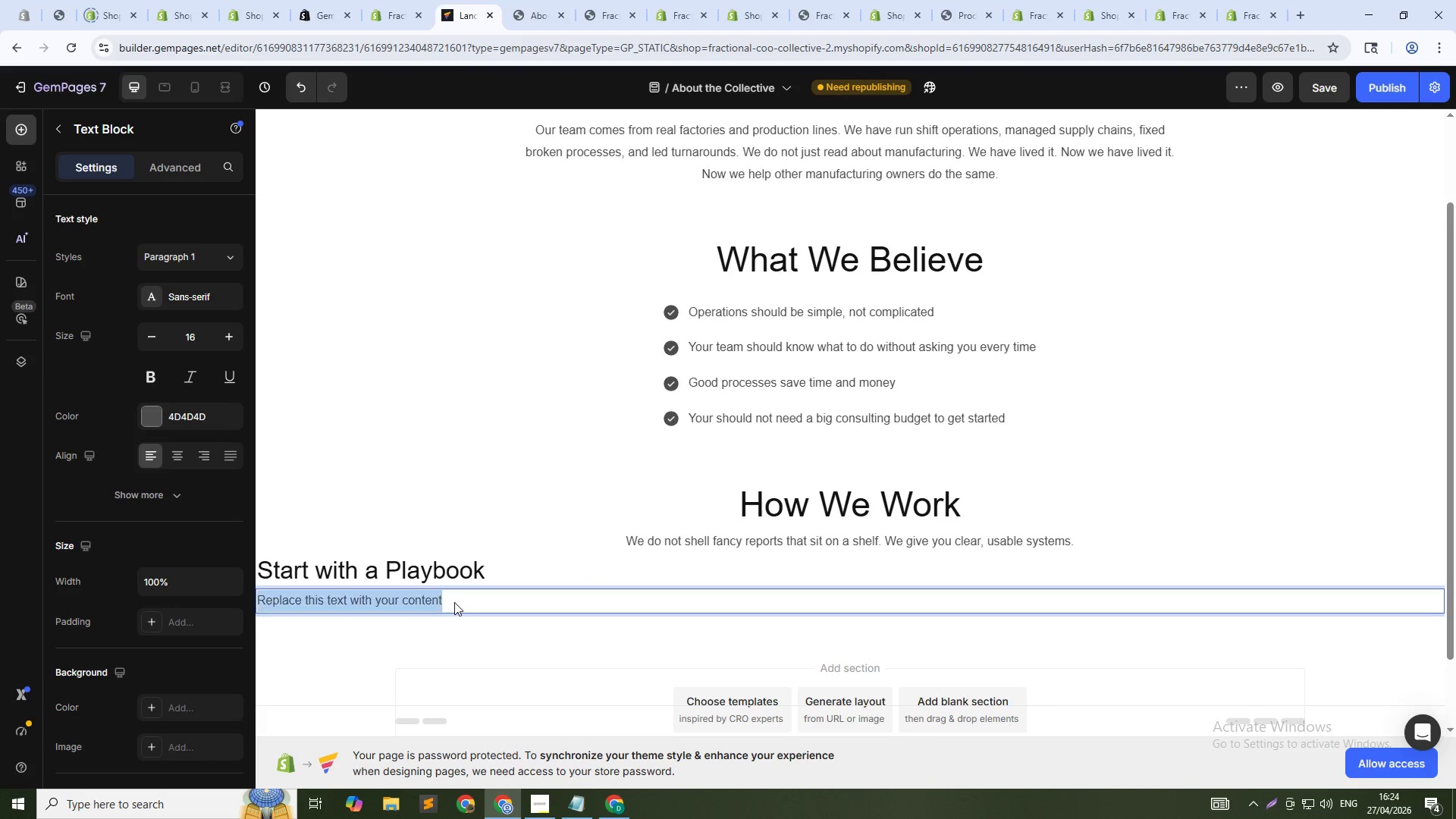 
triple_click([454, 602])
 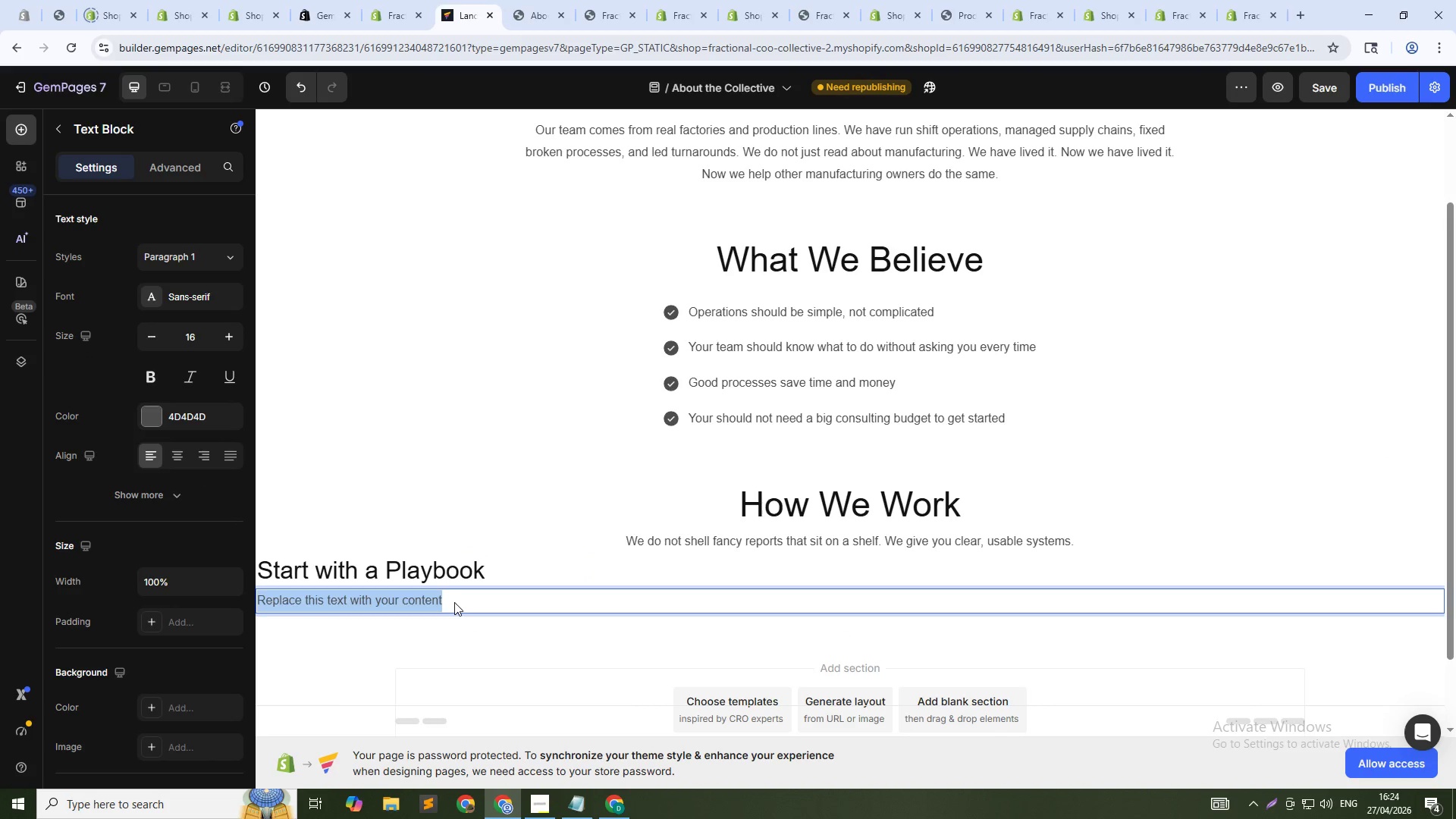 
triple_click([454, 602])
 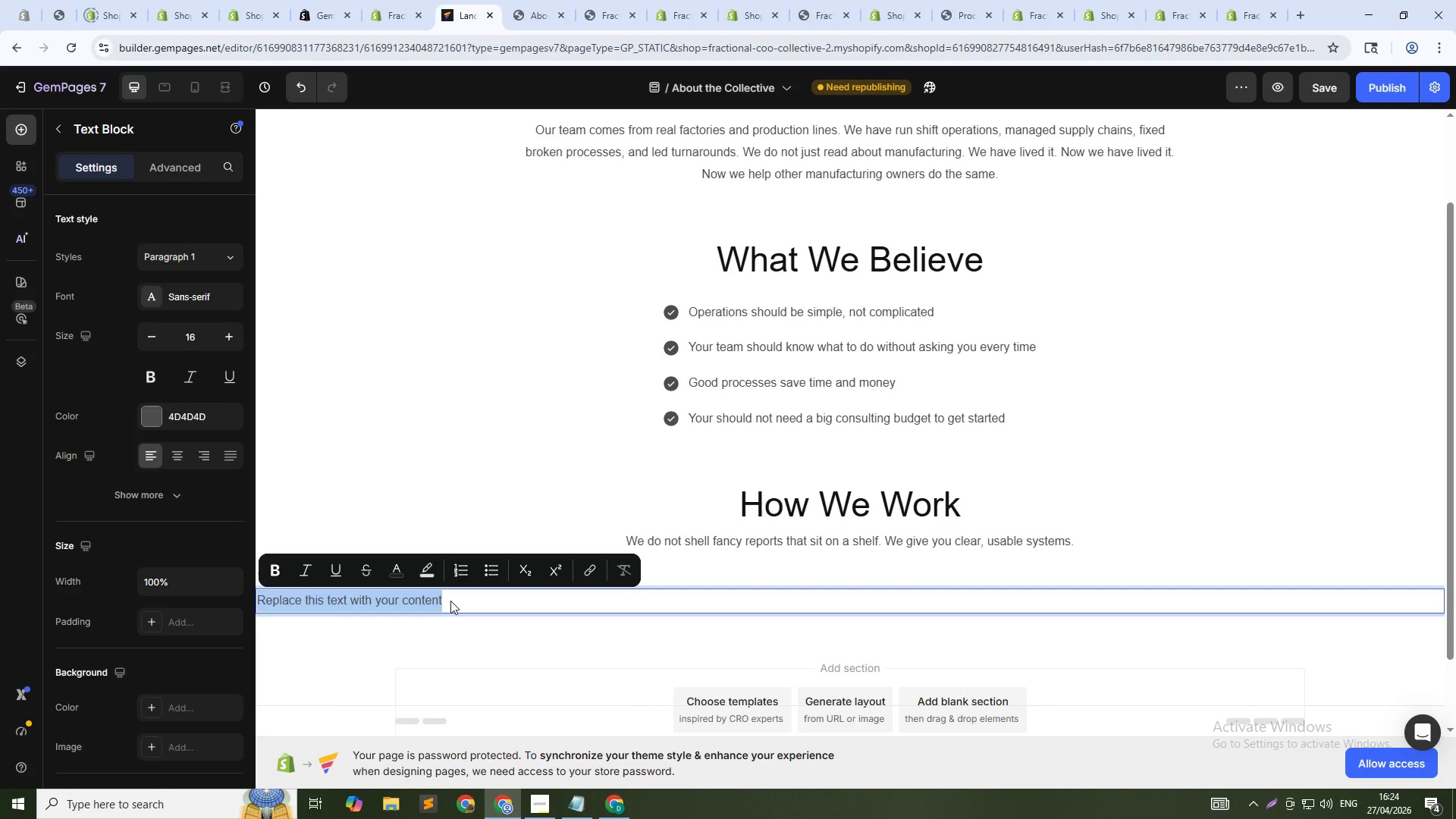 
type(Download a strategy intensive)
 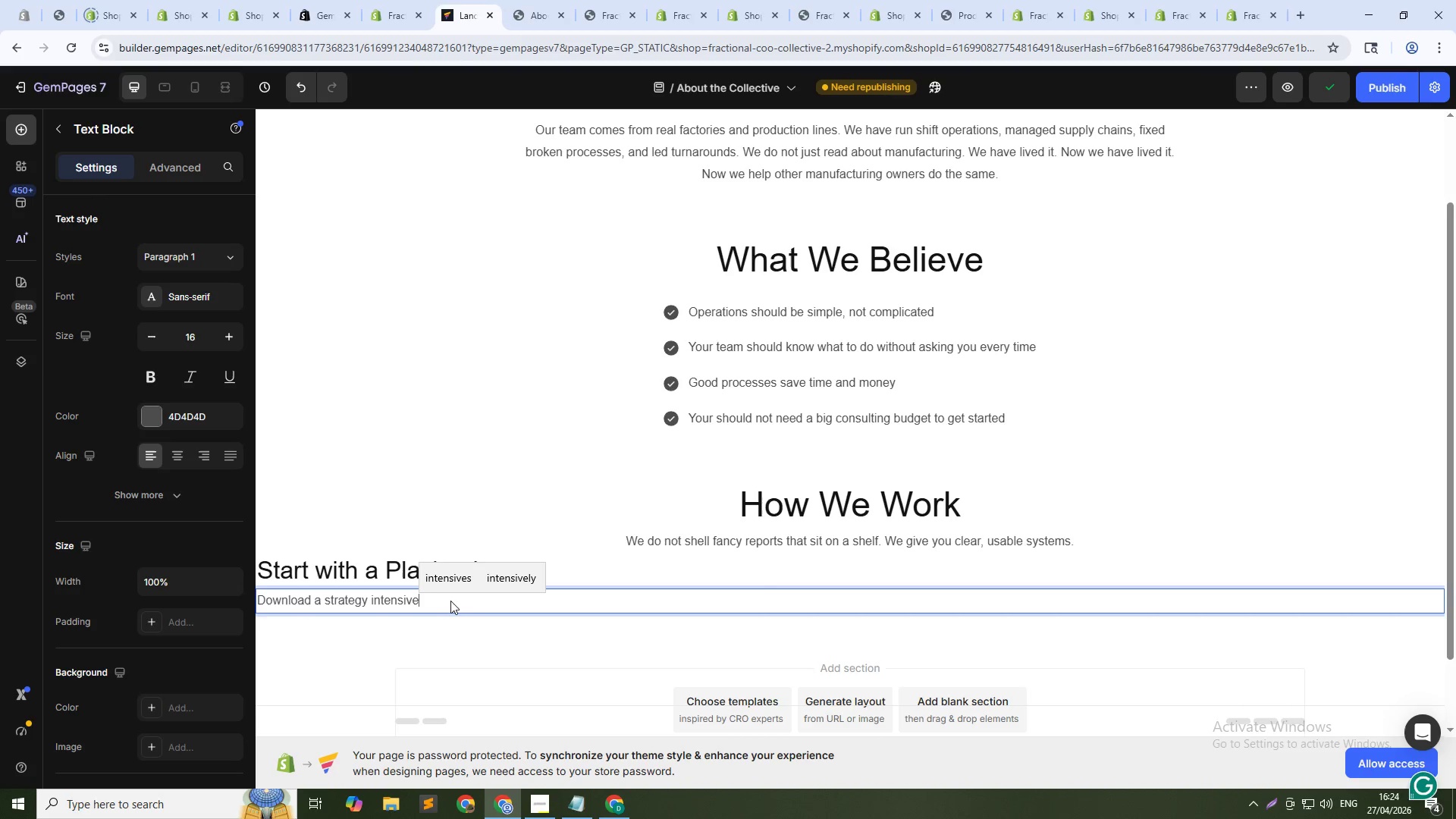 
hold_key(key=ControlLeft, duration=0.56)
 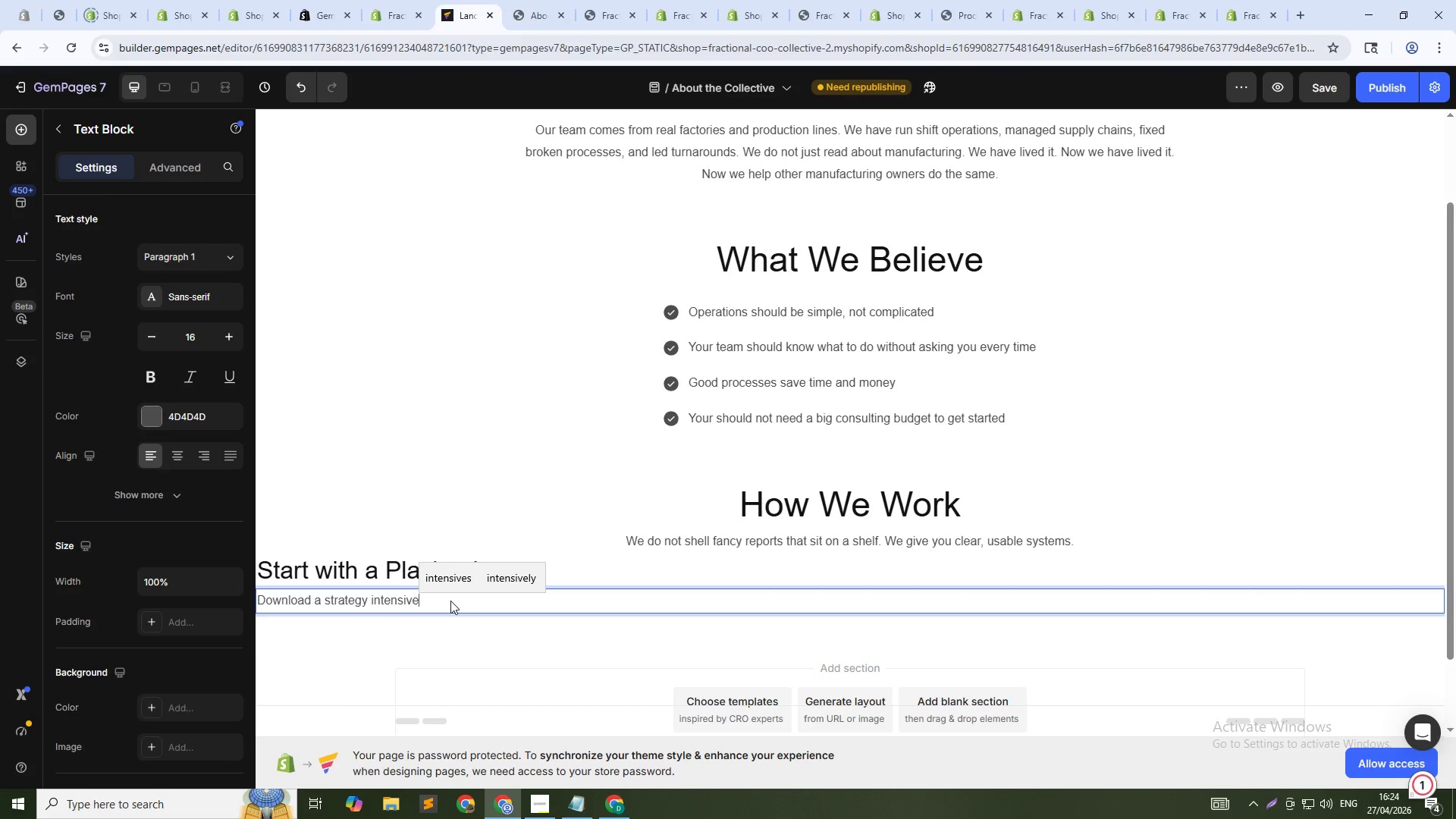 
key(Backspace)
key(Backspace)
key(Backspace)
key(Backspace)
key(Backspace)
key(Backspace)
key(Backspace)
key(Backspace)
key(Backspace)
key(Backspace)
key(Backspace)
key(Backspace)
type(our SOP kits and templates. USe them right away with your team.)
 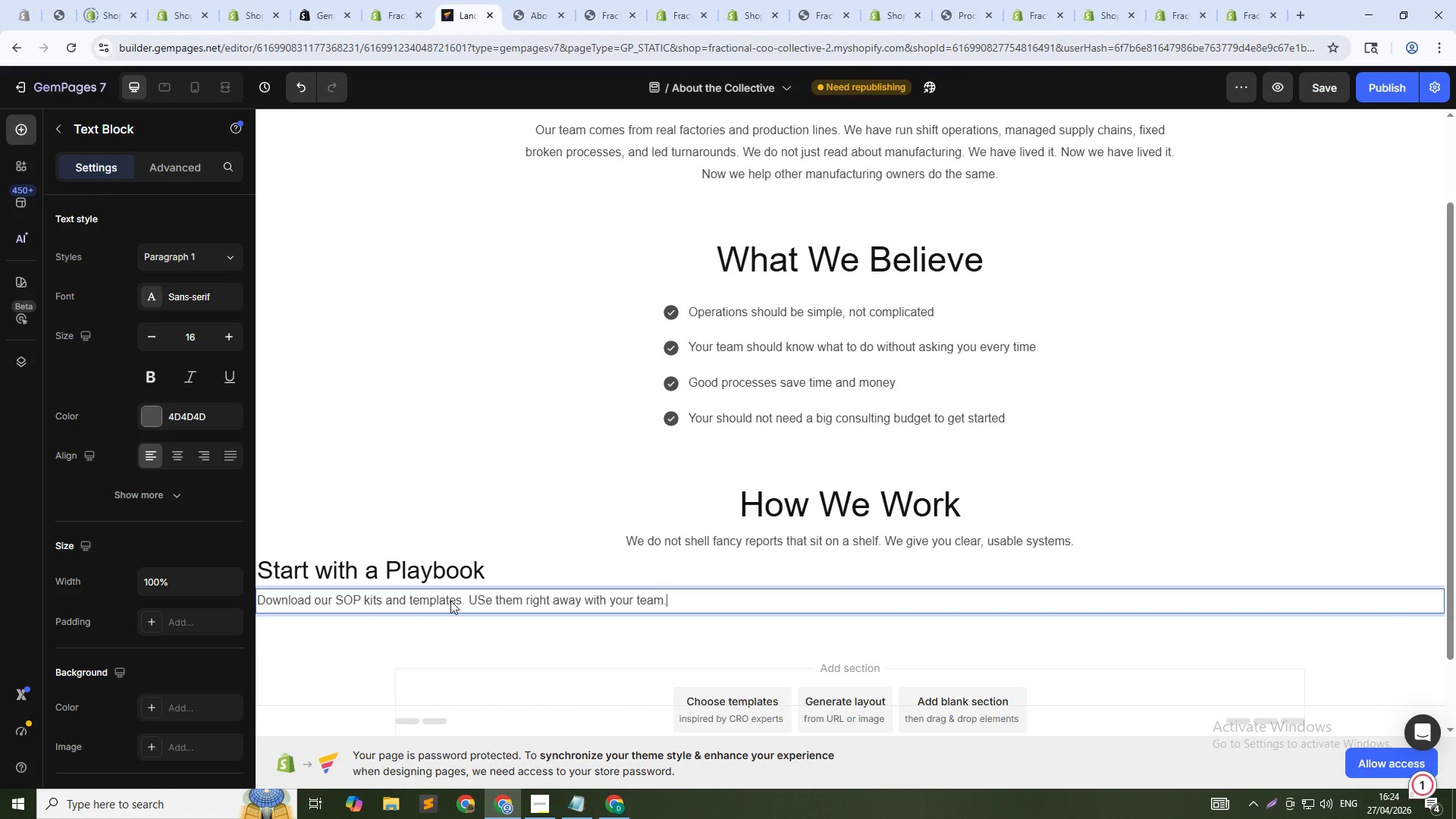 
key(Alt+Tab)